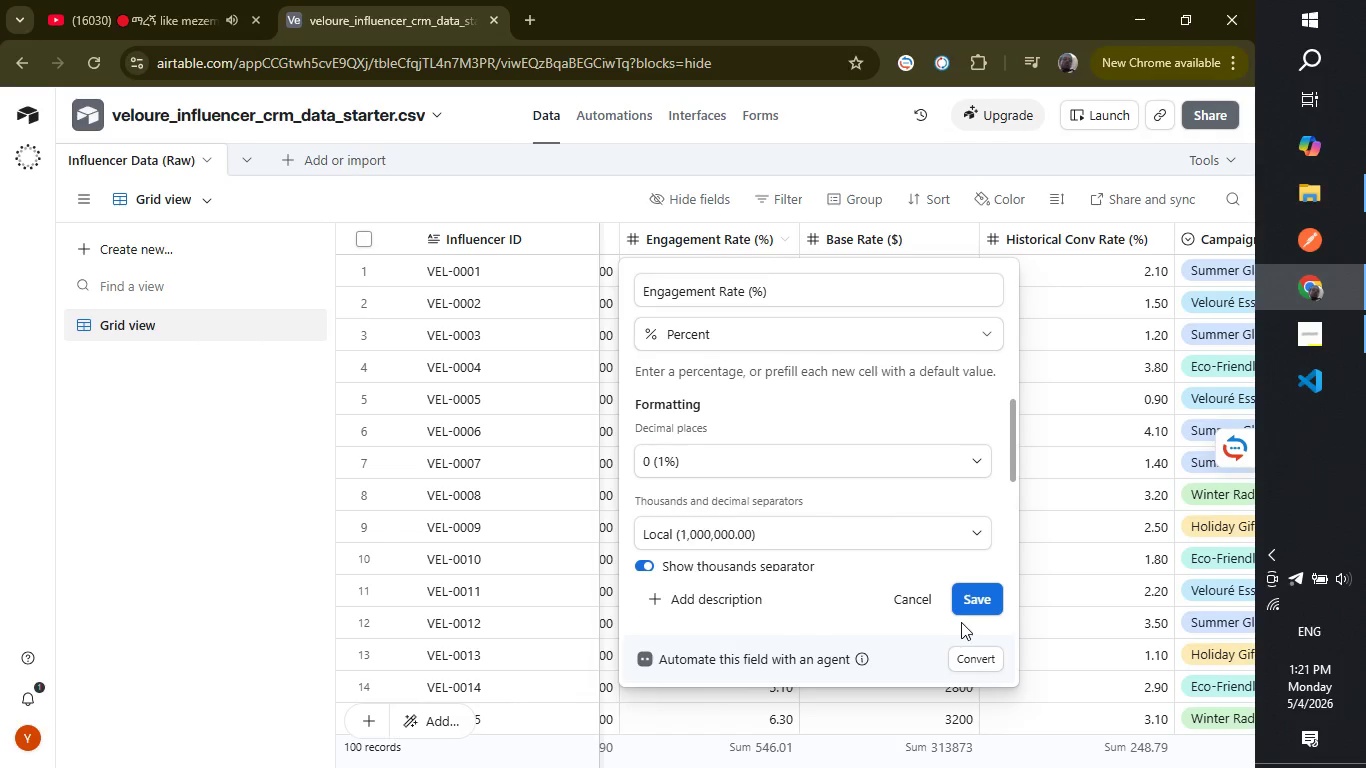 
left_click([964, 465])
 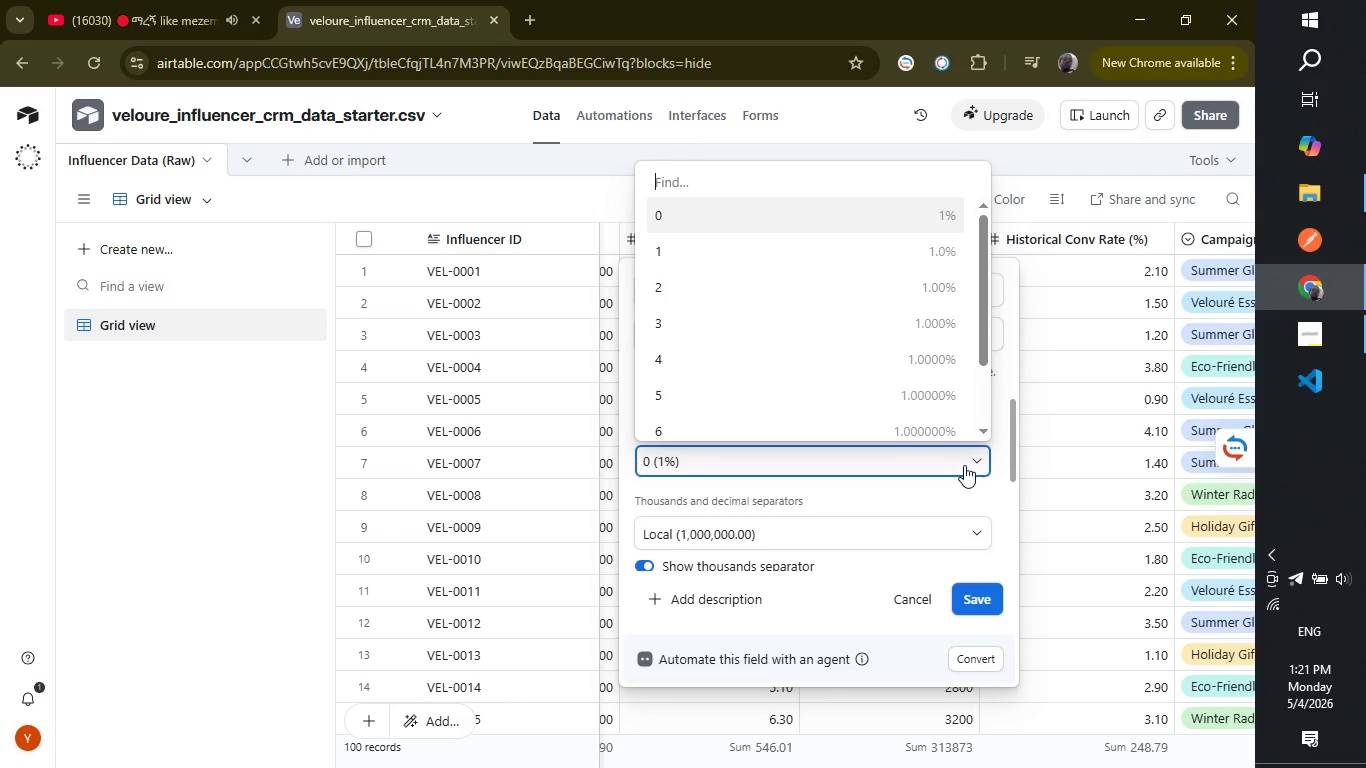 
left_click([964, 465])
 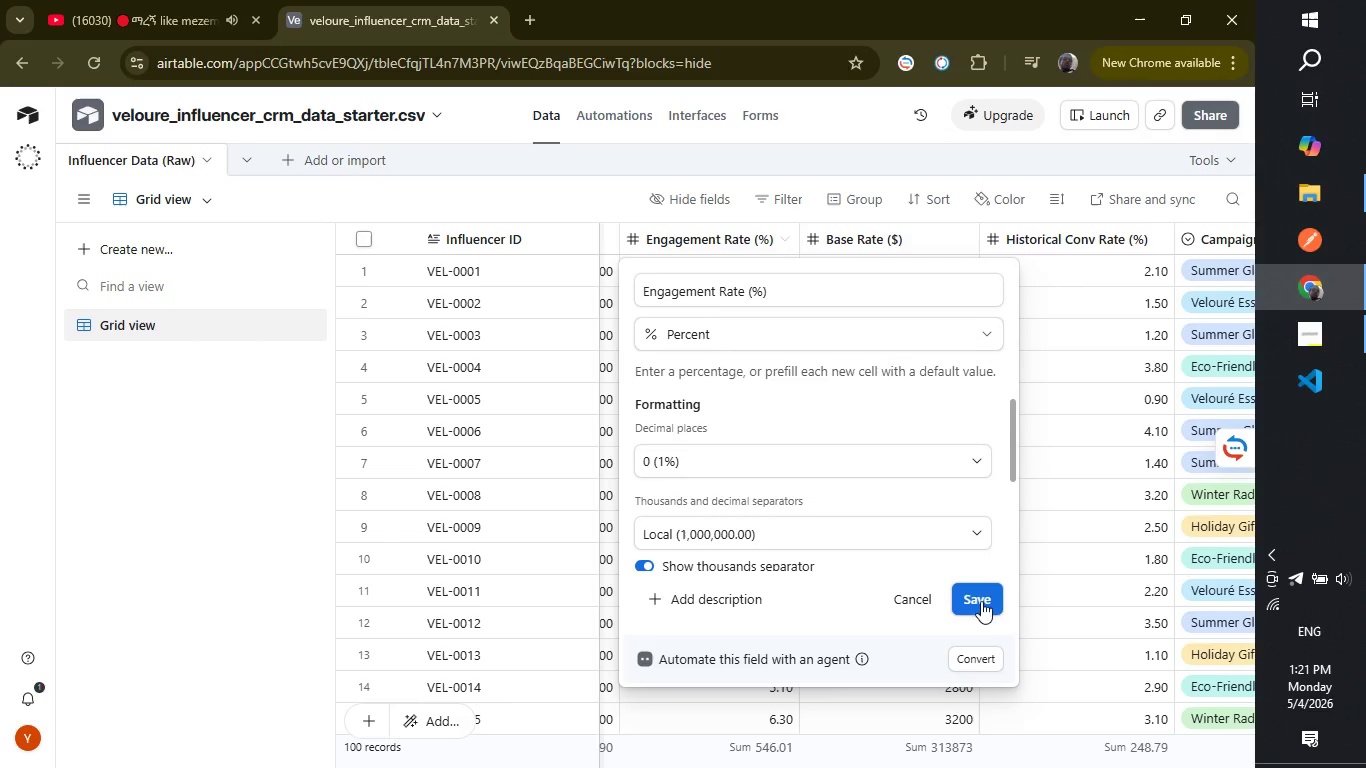 
left_click([984, 591])
 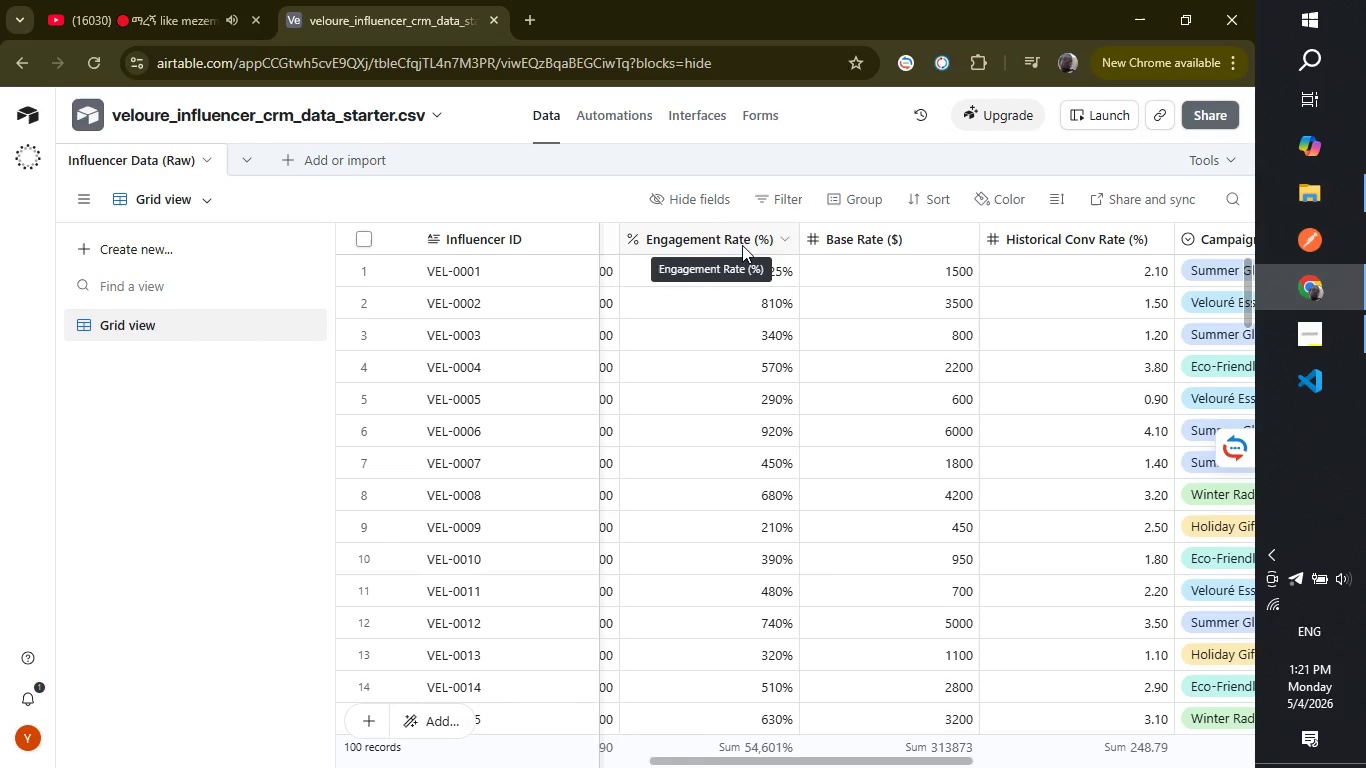 
wait(26.34)
 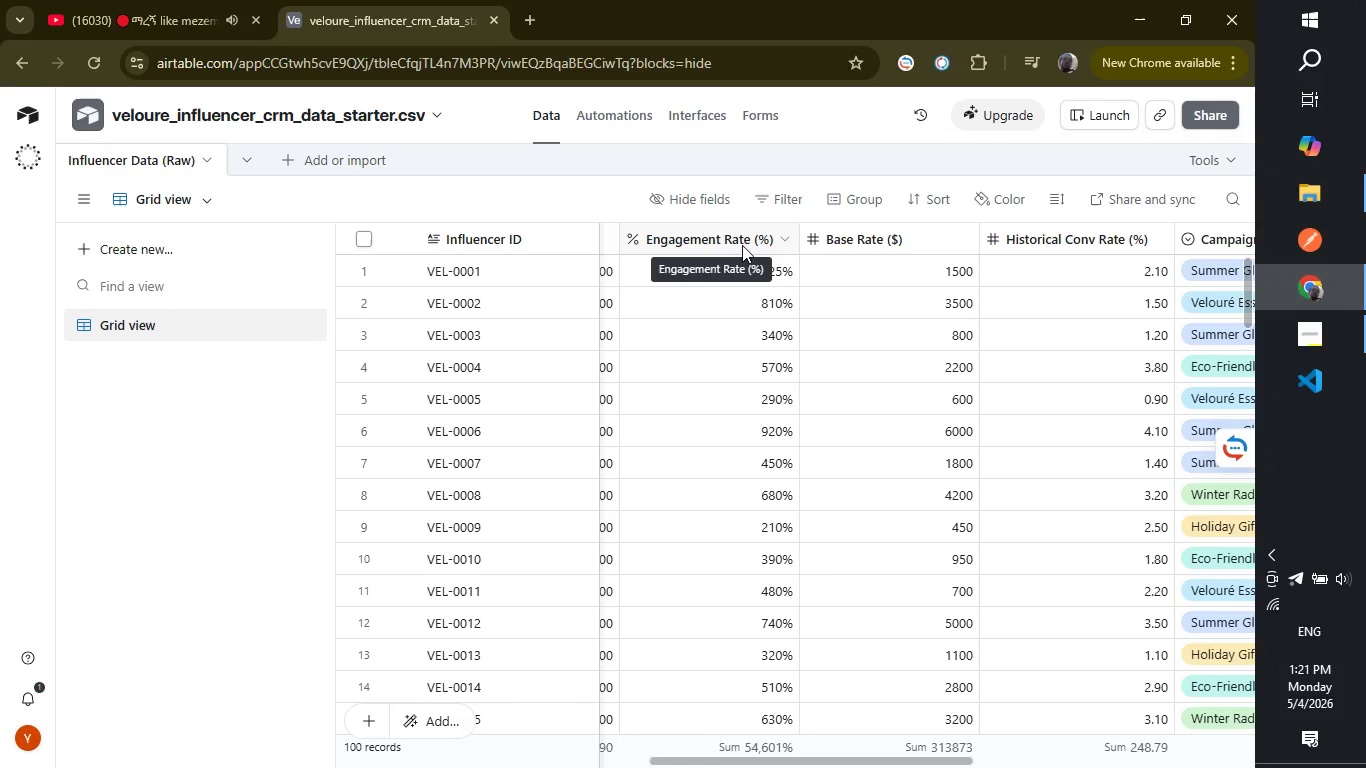 
right_click([742, 245])
 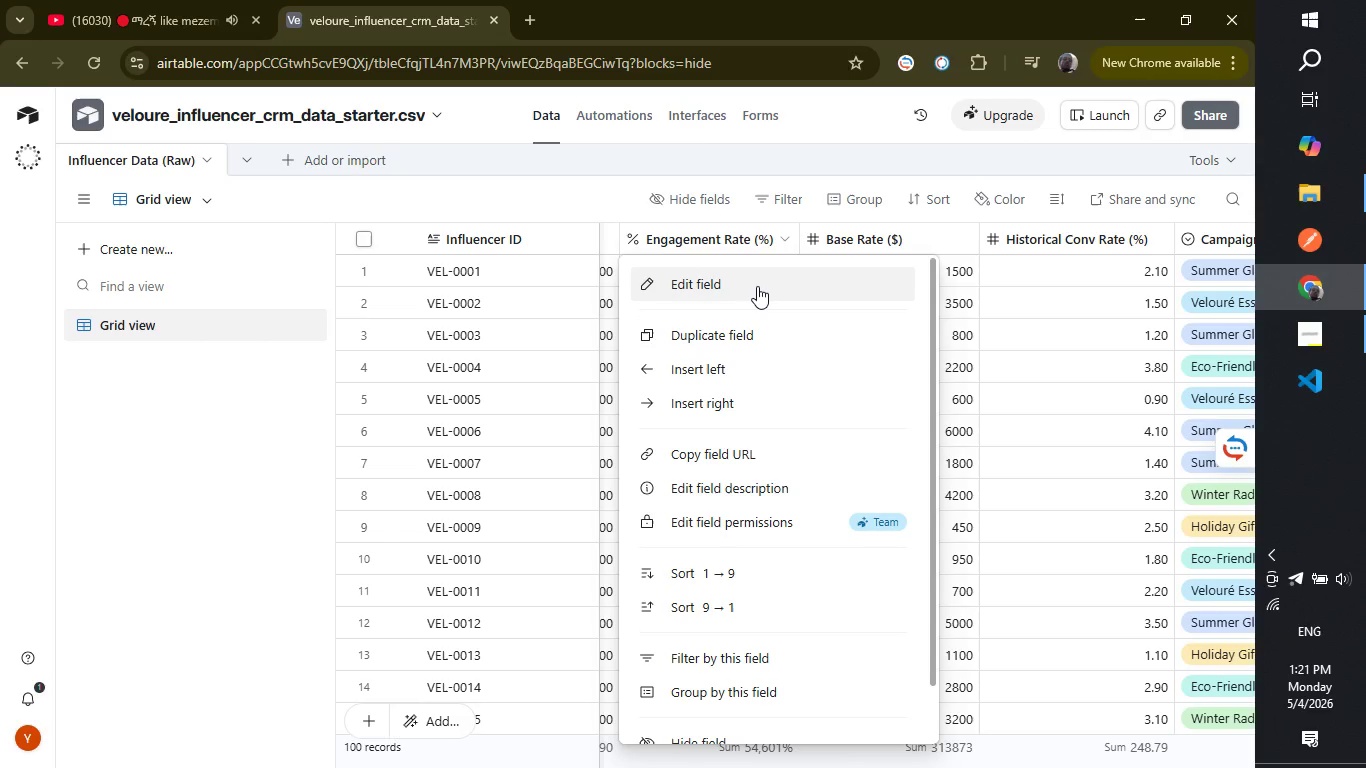 
wait(13.59)
 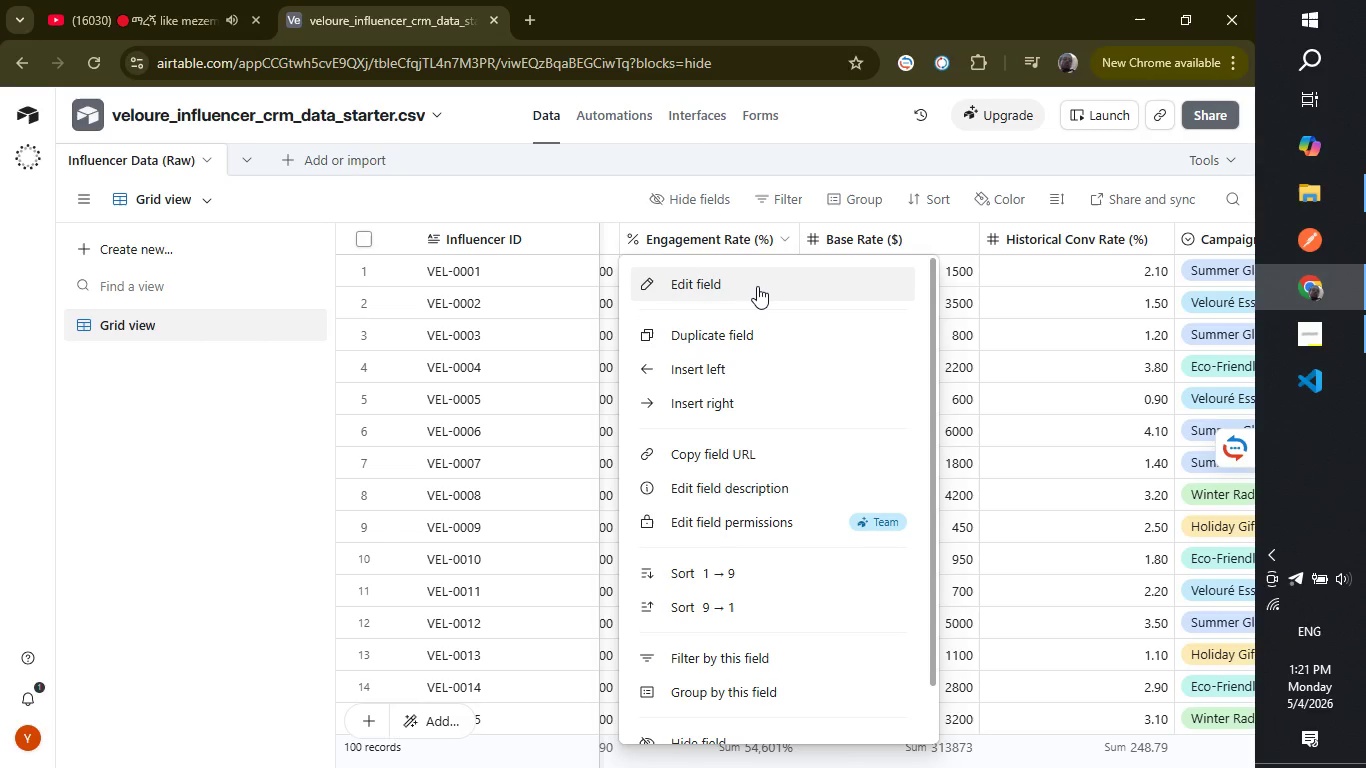 
left_click([754, 289])
 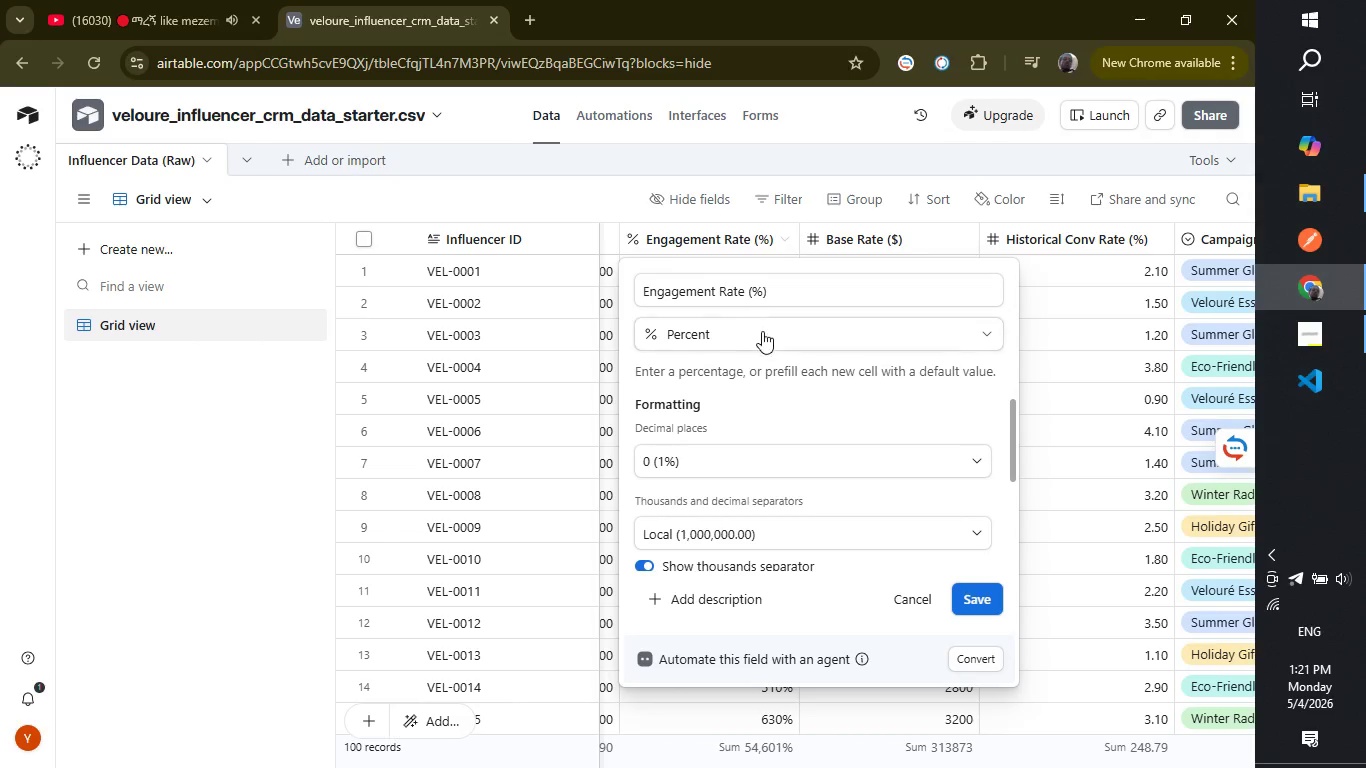 
left_click([762, 326])
 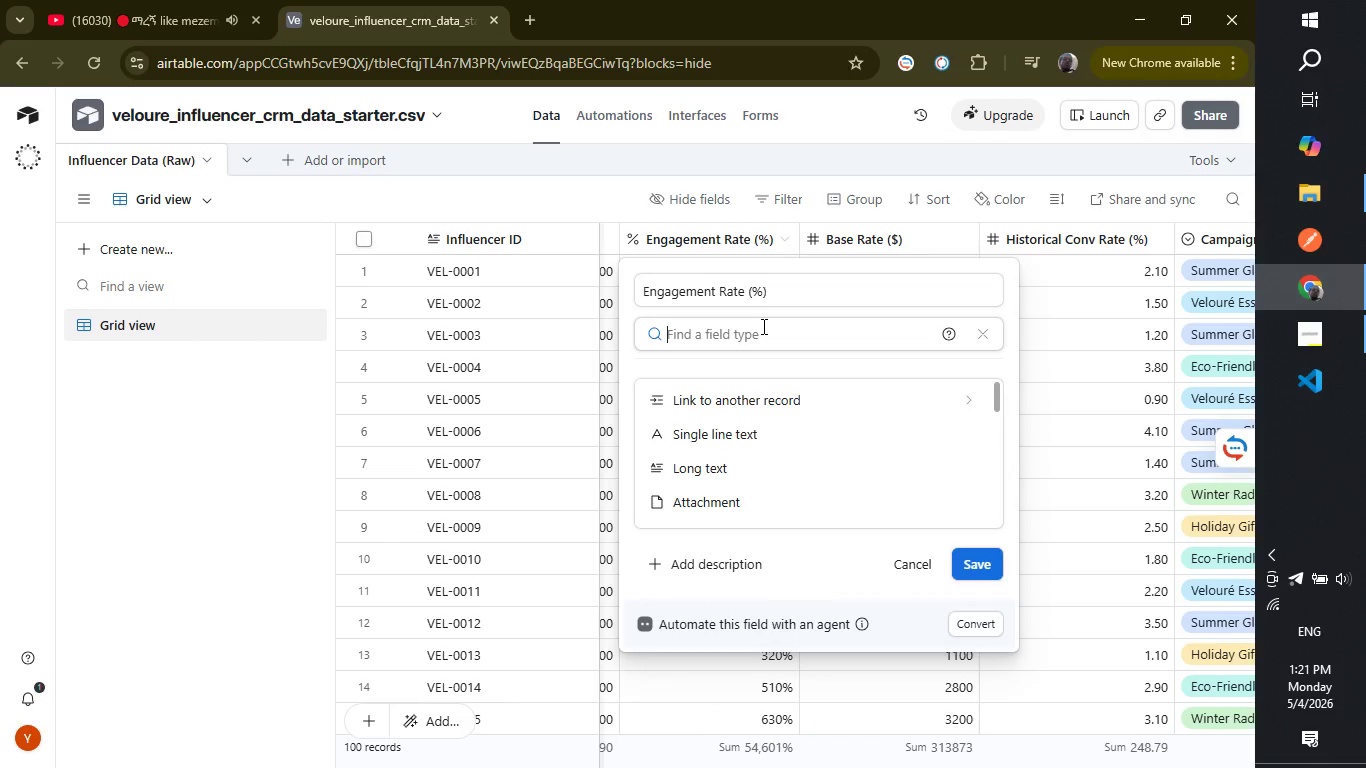 
type(nu)
 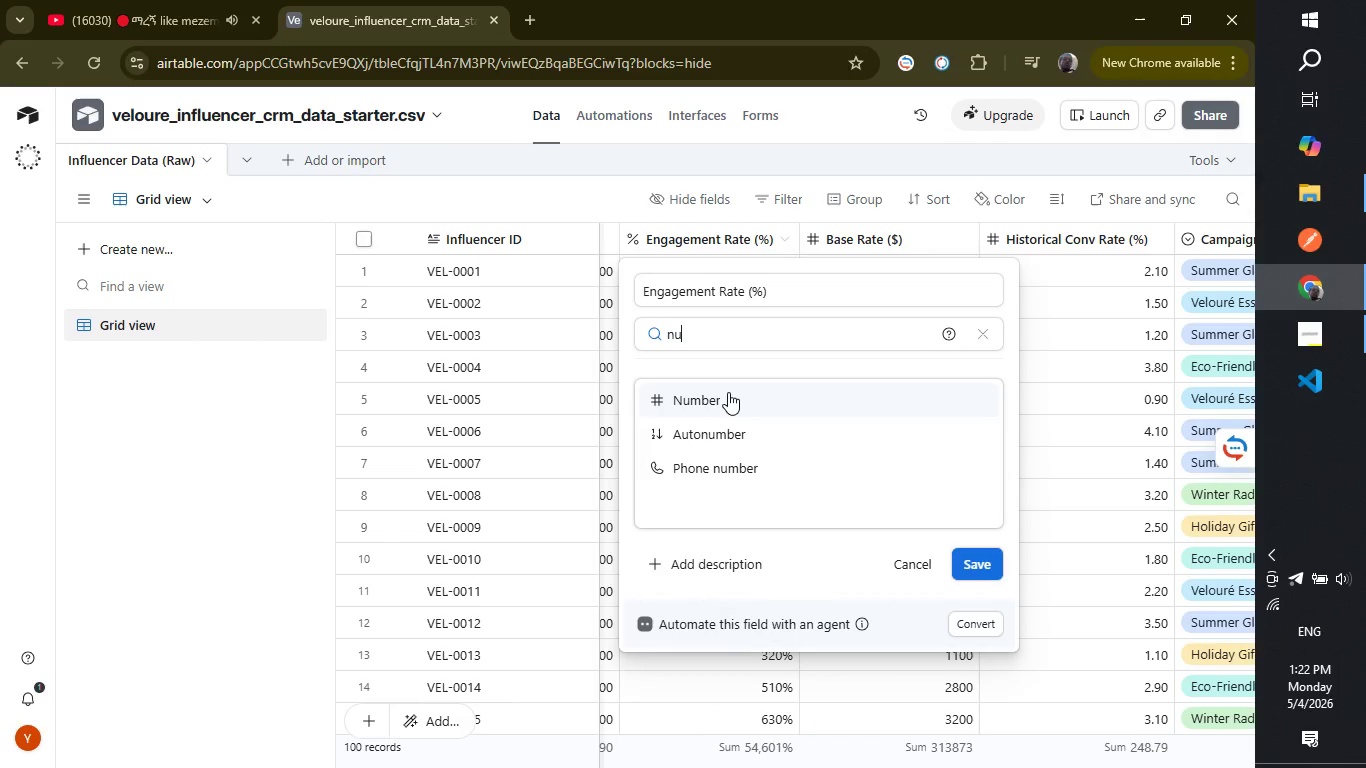 
left_click([728, 392])
 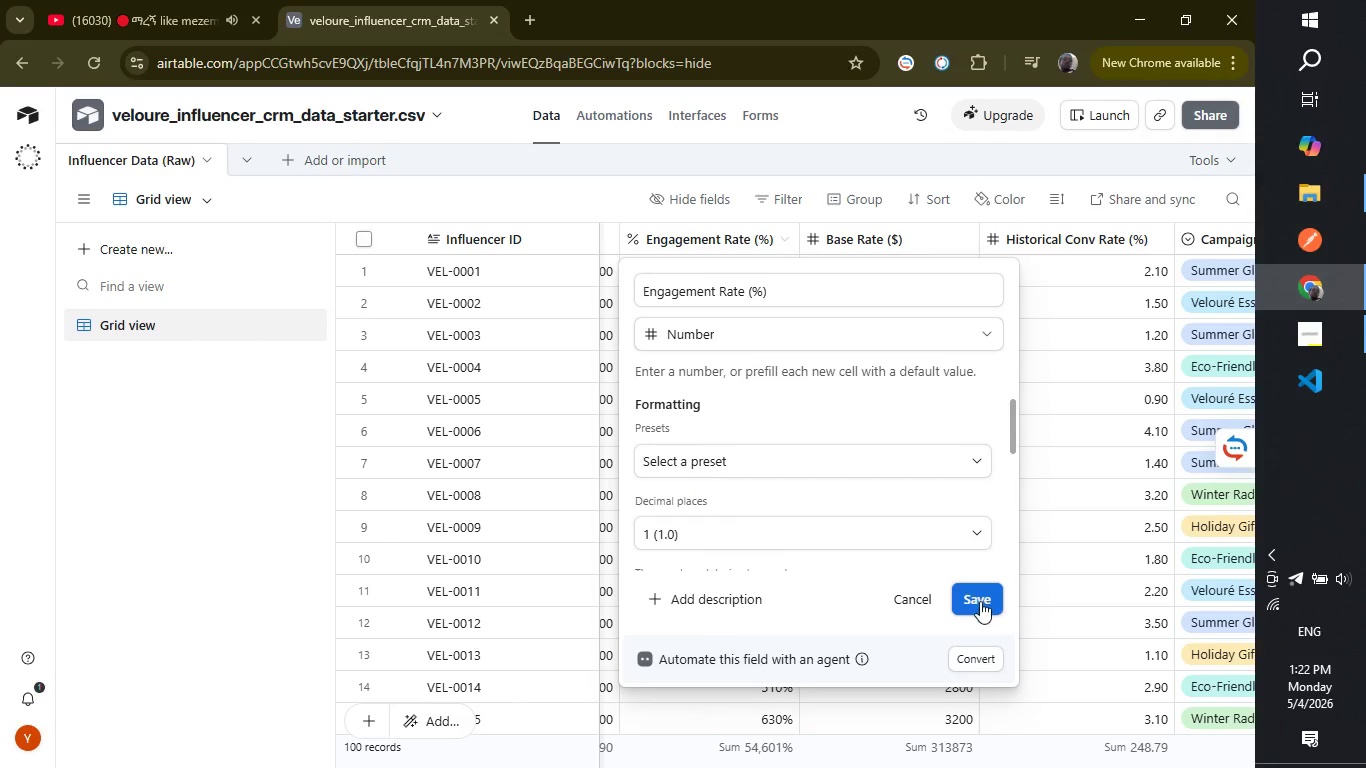 
left_click([980, 601])
 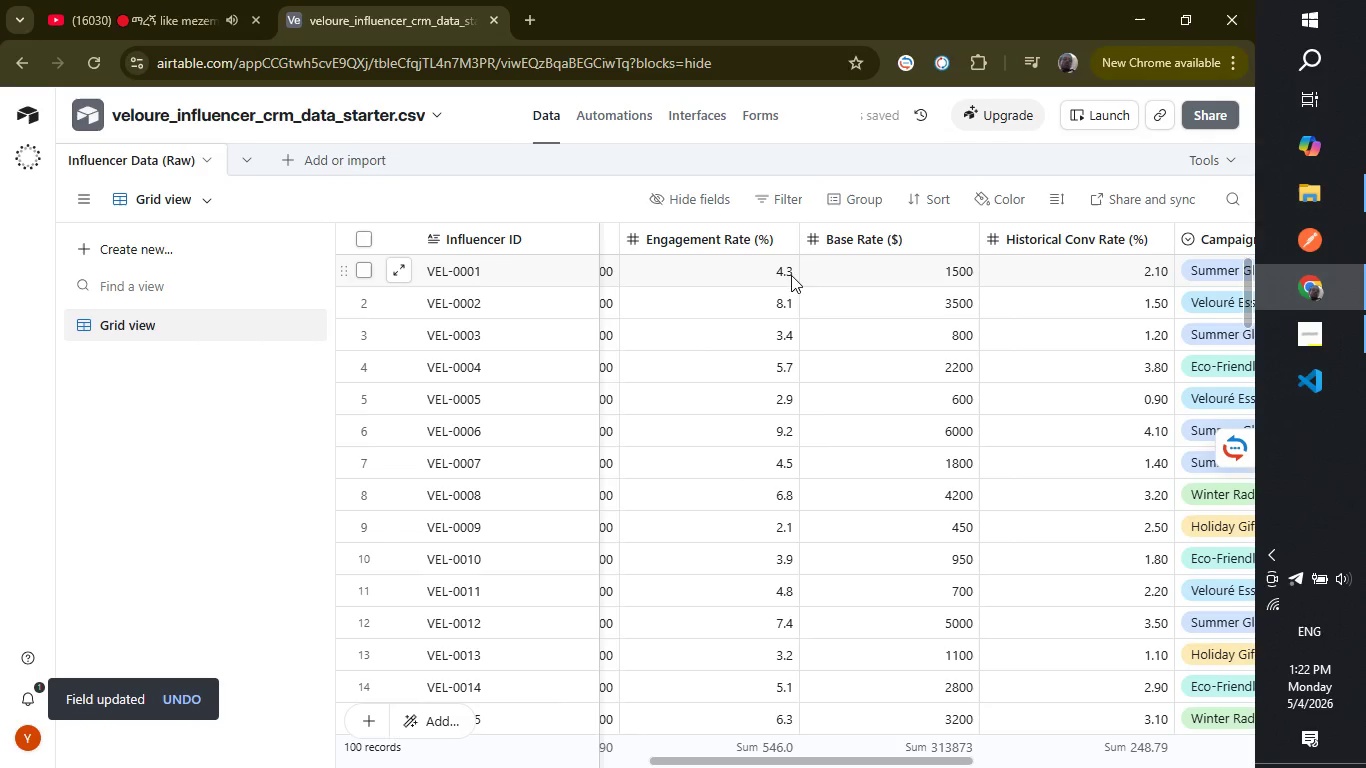 
left_click([795, 273])
 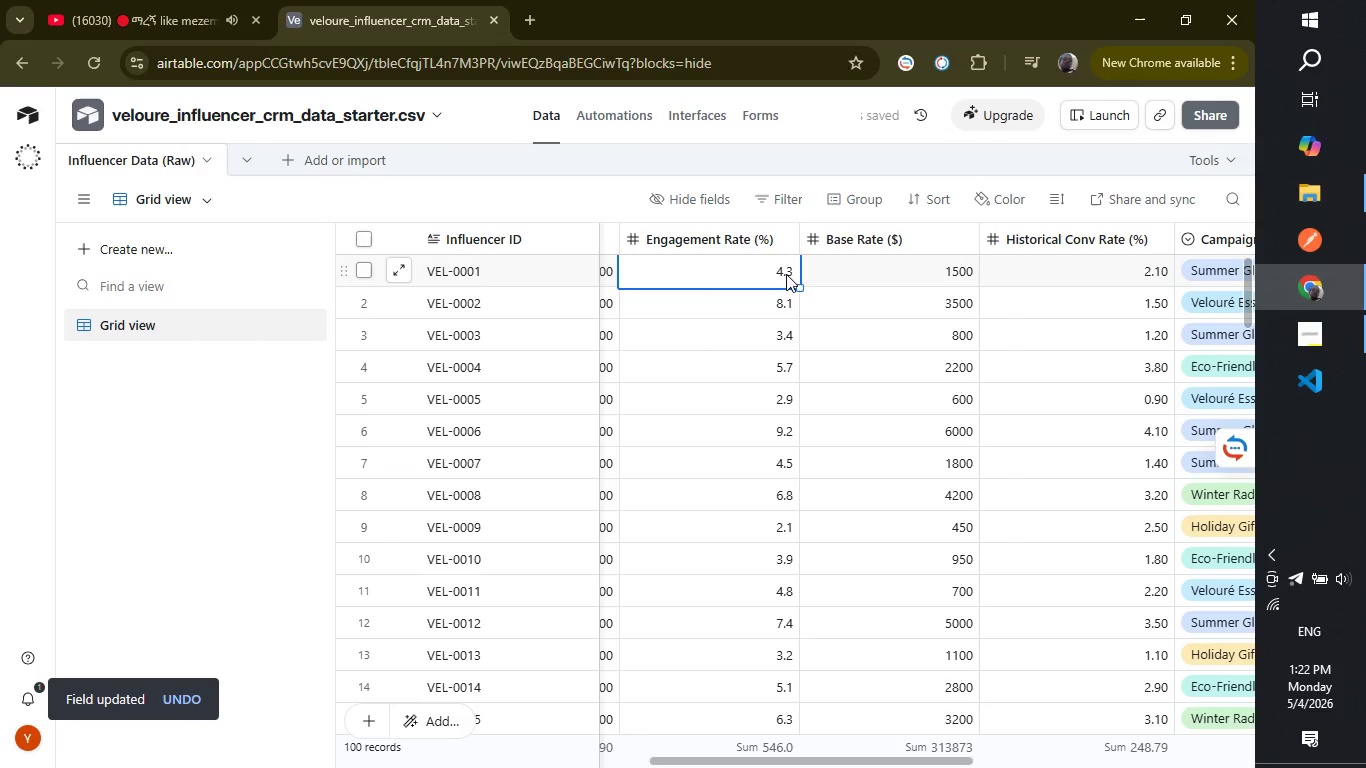 
left_click([786, 274])
 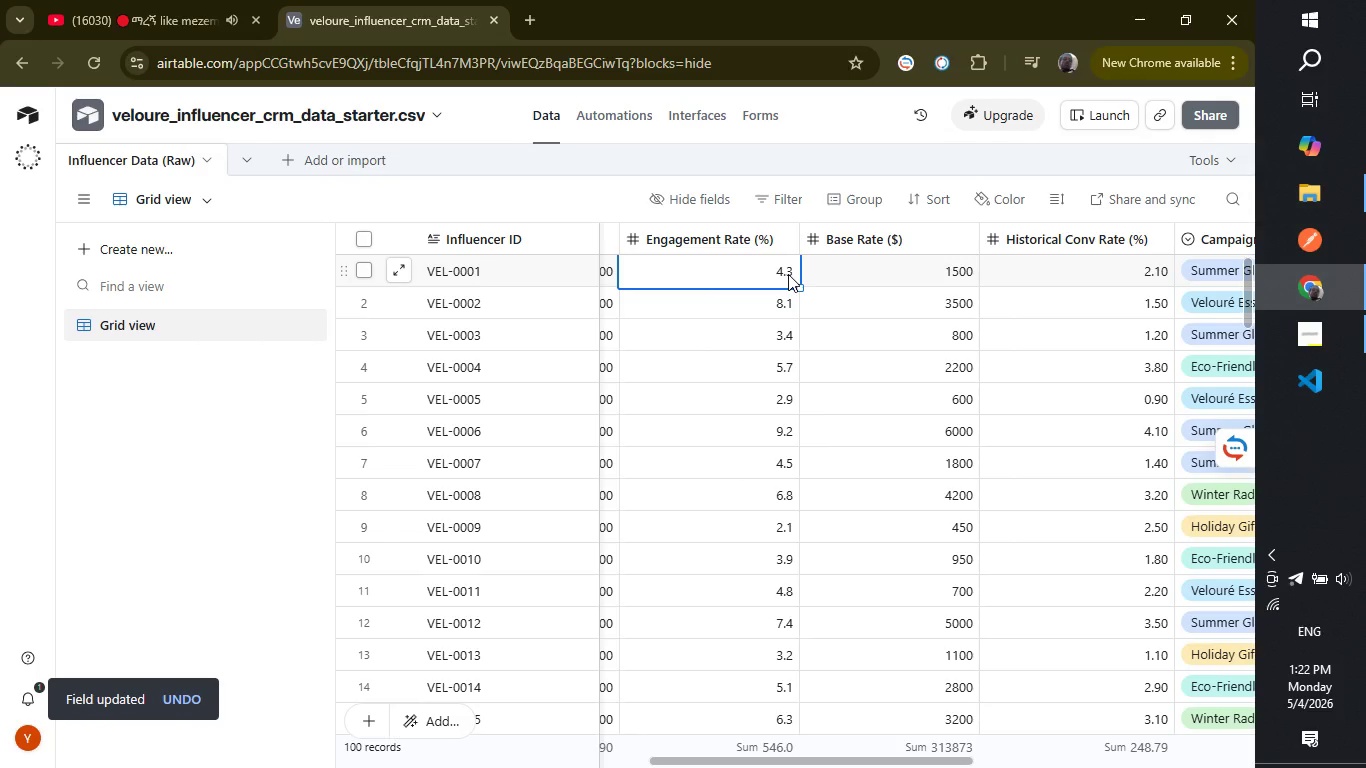 
left_click([788, 274])
 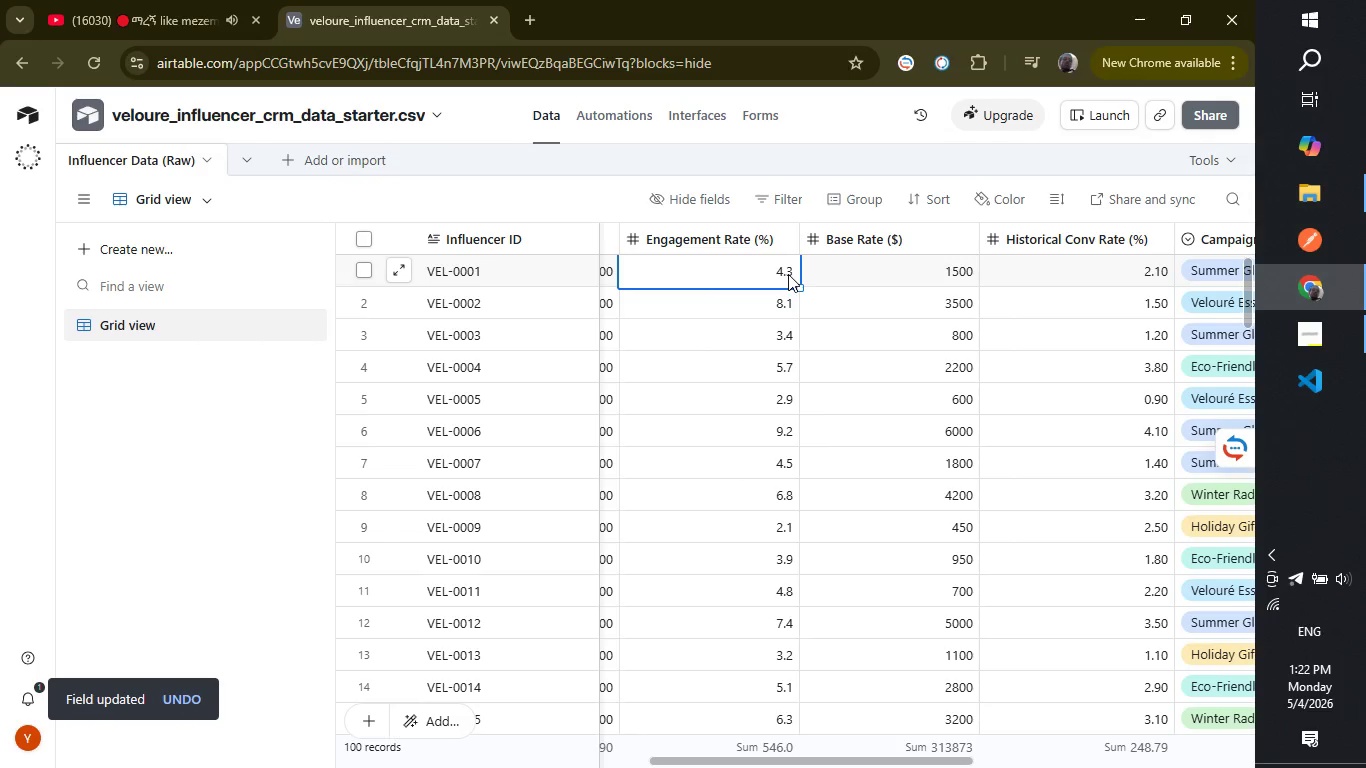 
double_click([788, 274])
 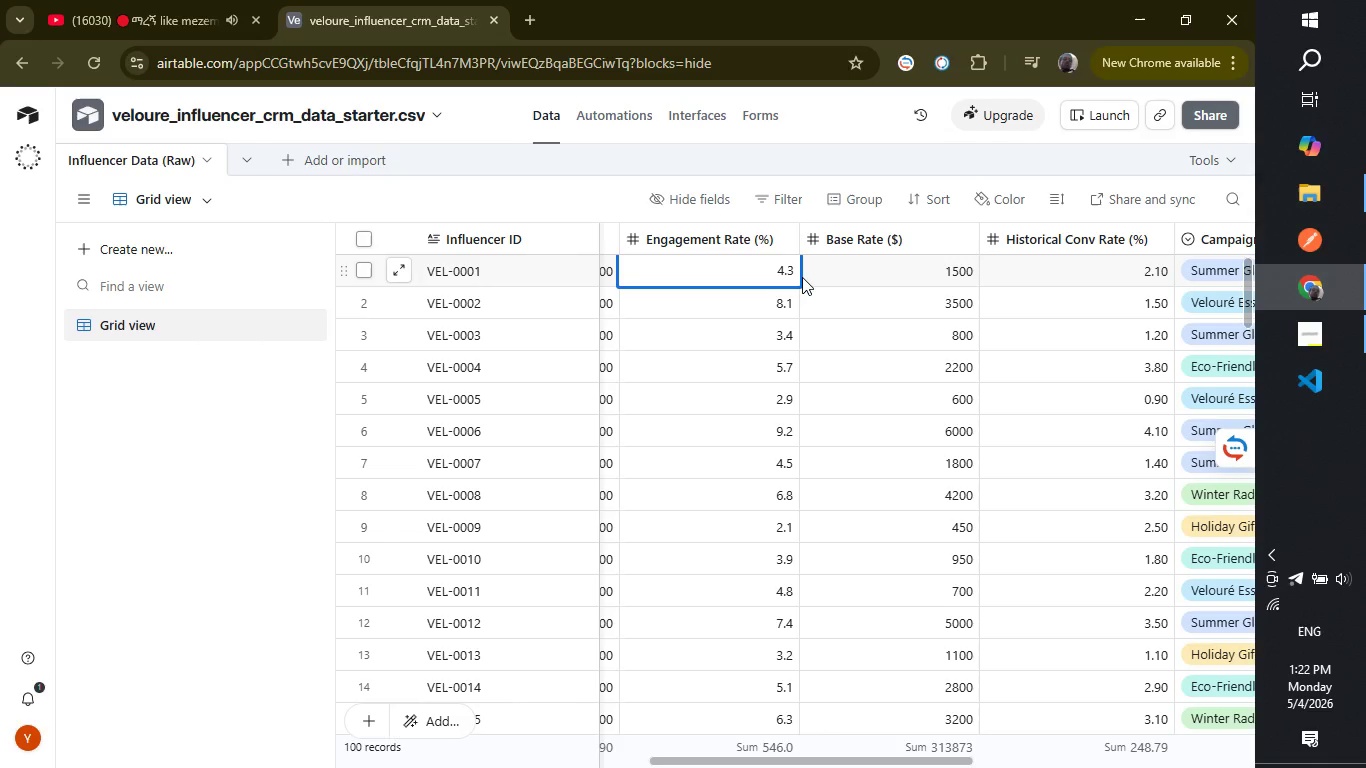 
wait(6.78)
 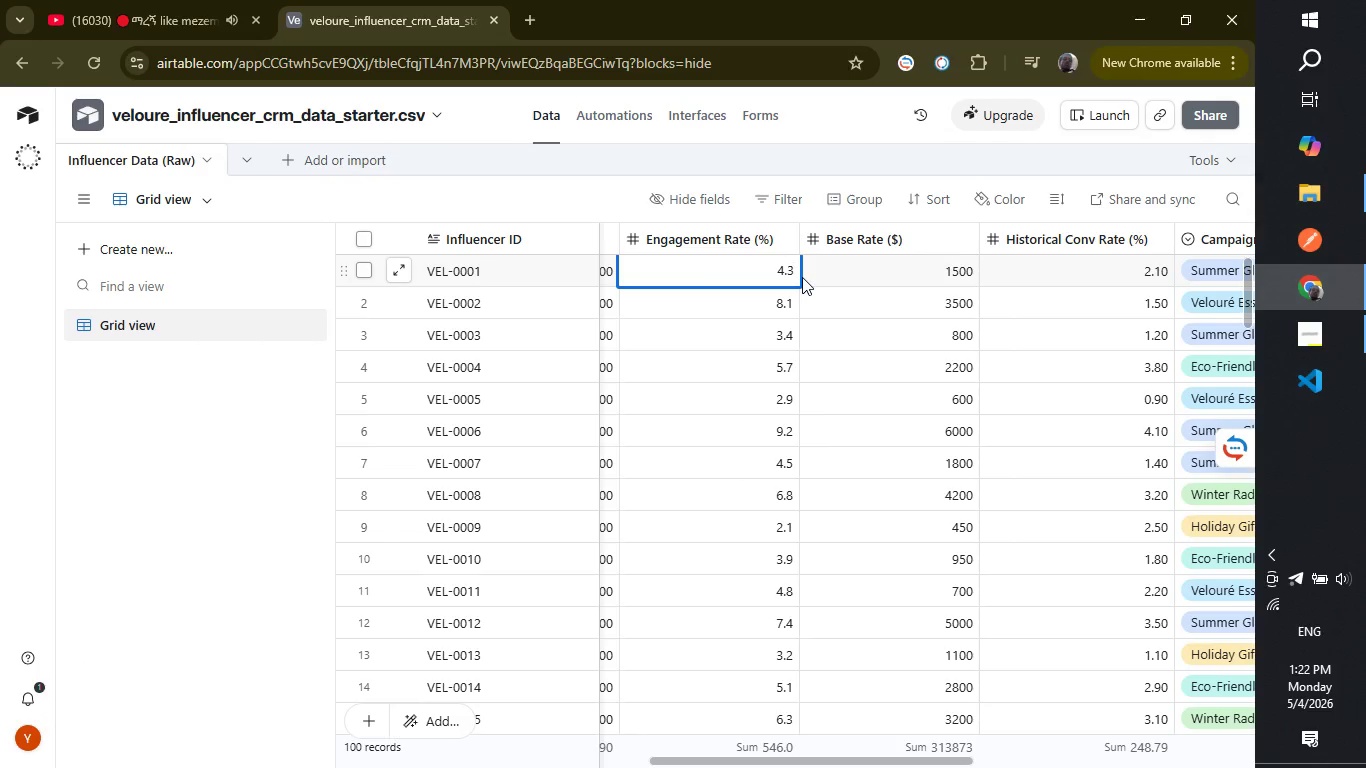 
key(Shift+ShiftRight)
 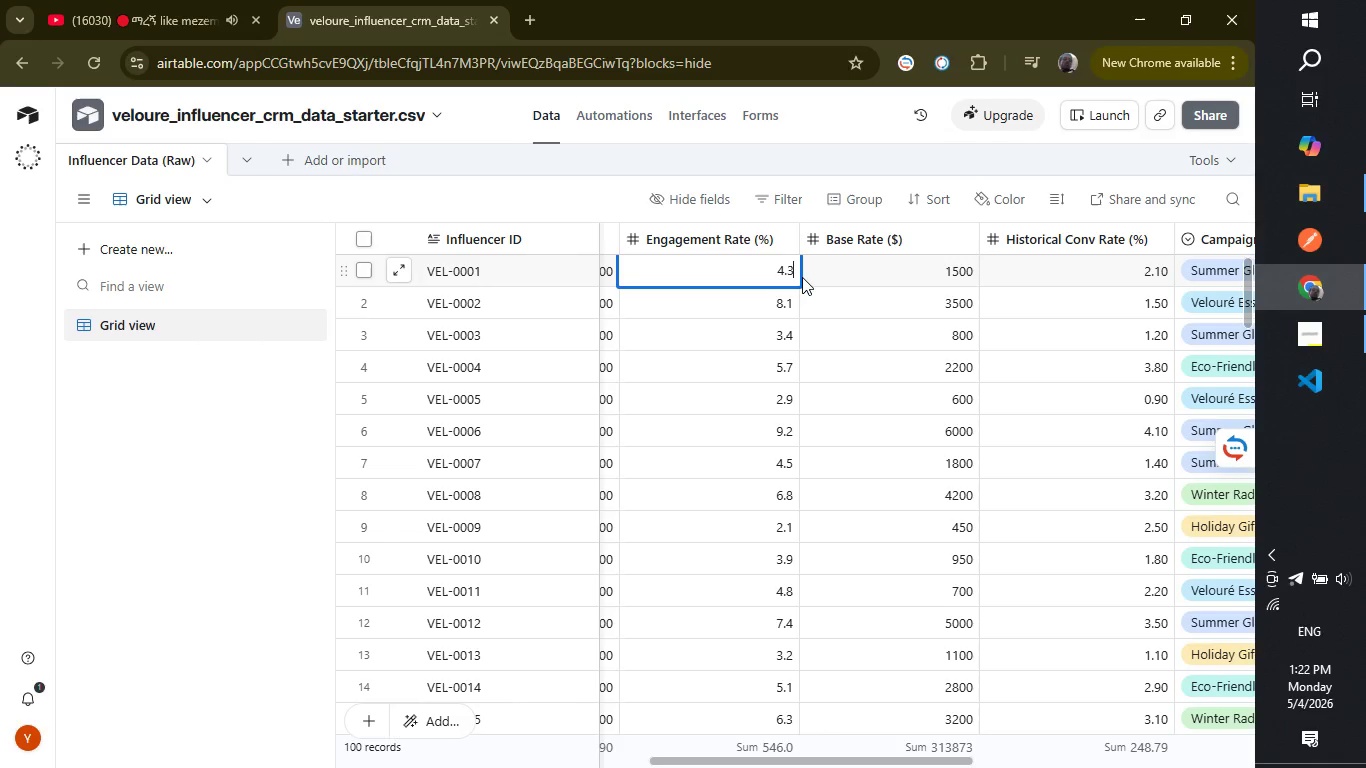 
key(Shift+5)
 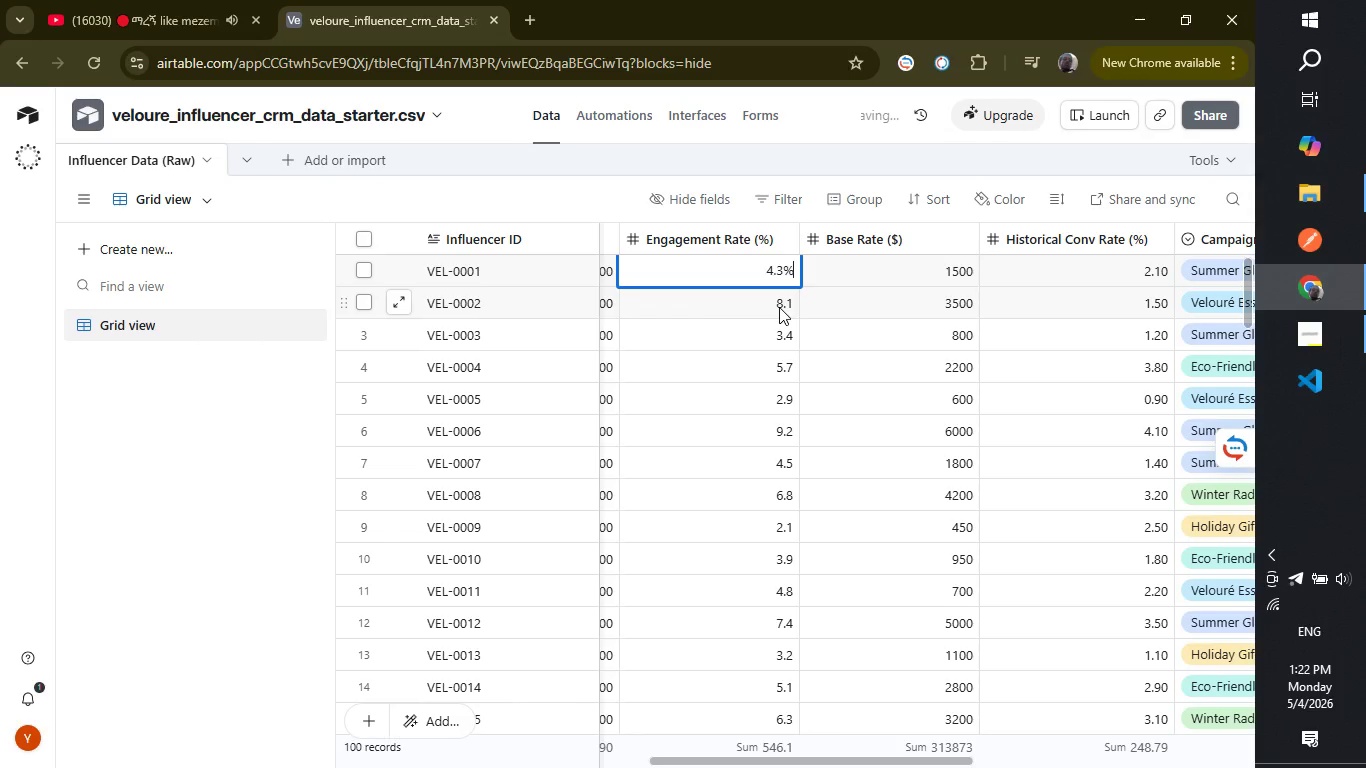 
double_click([779, 307])
 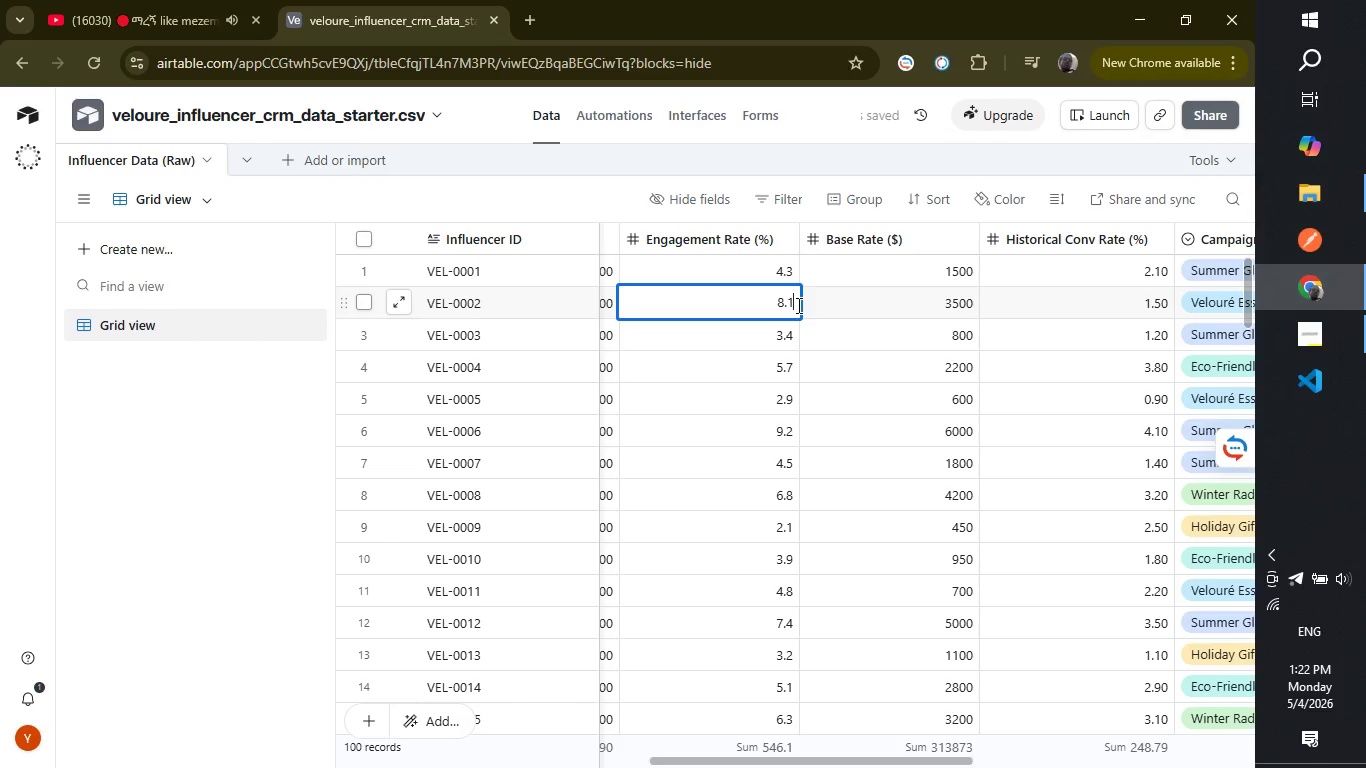 
key(Shift+ShiftRight)
 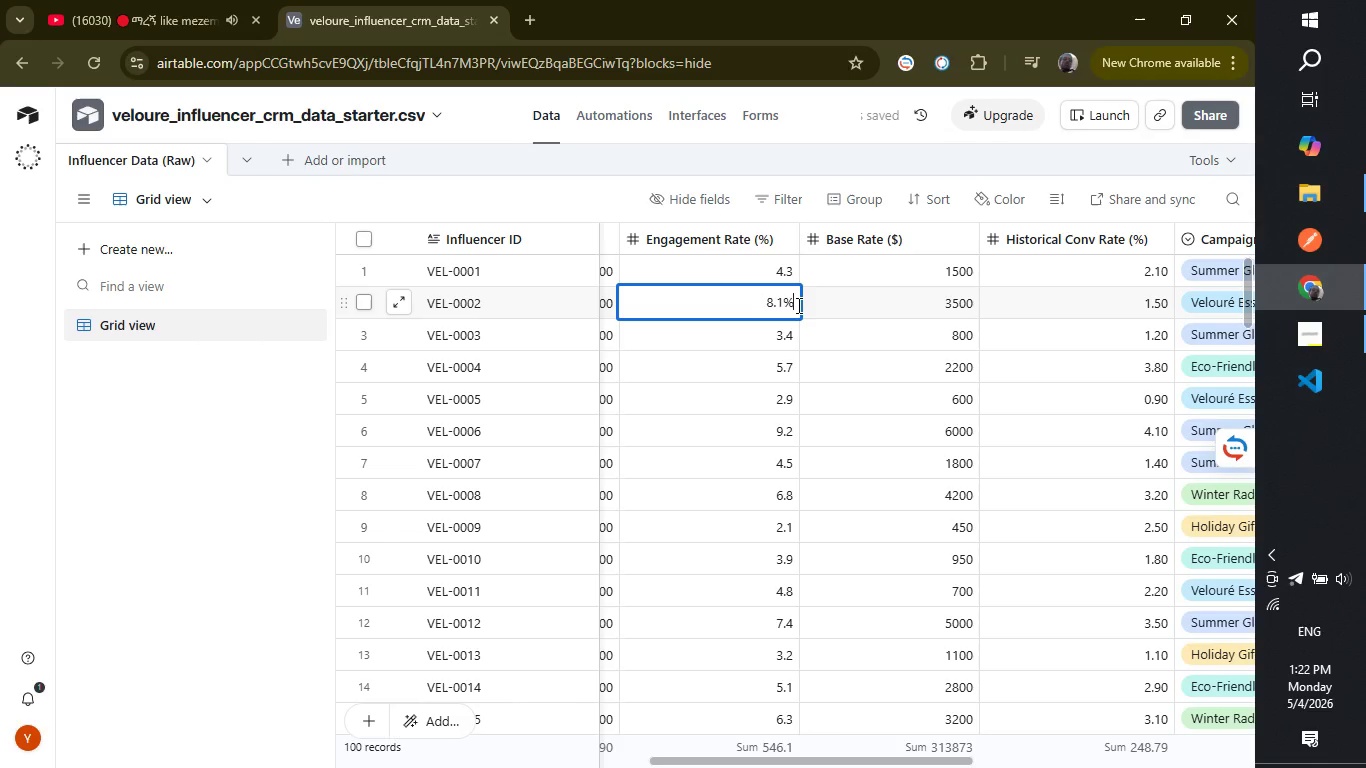 
key(Shift+5)
 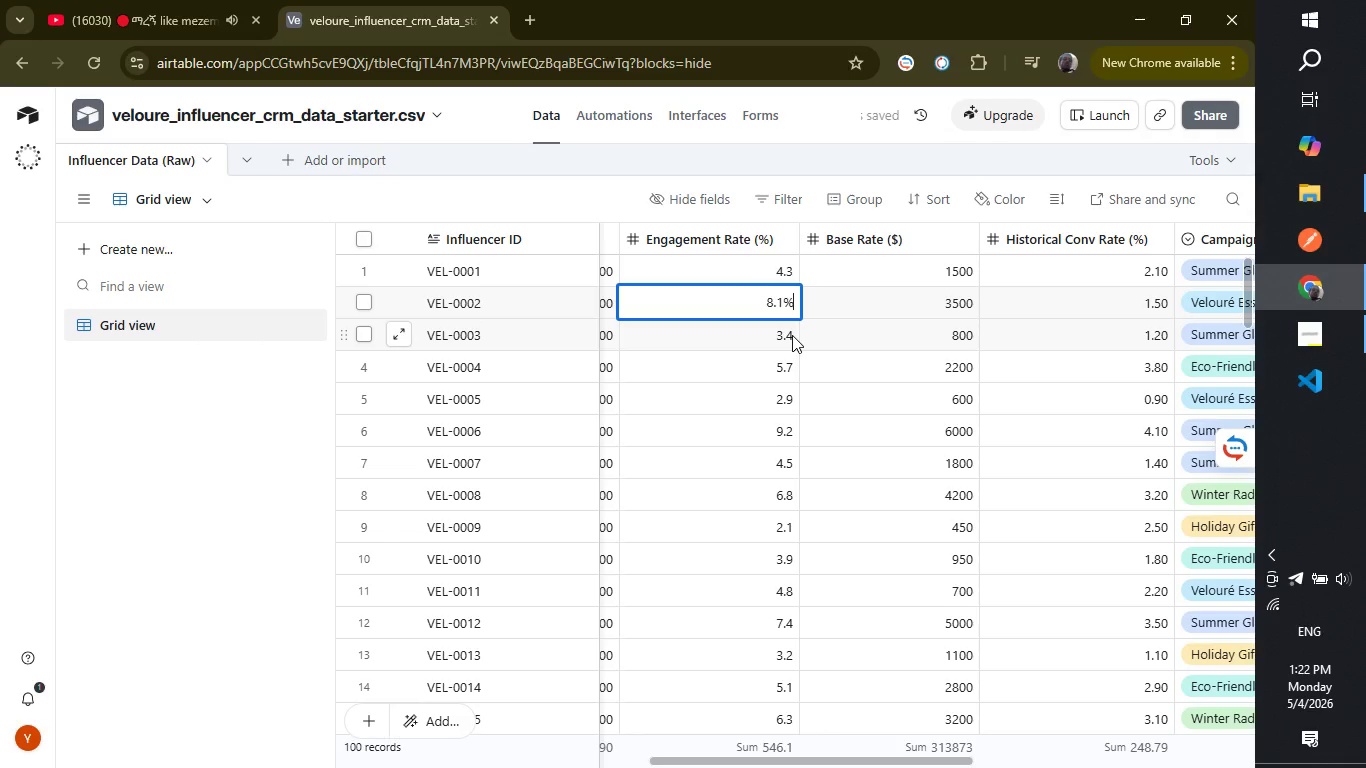 
double_click([792, 335])
 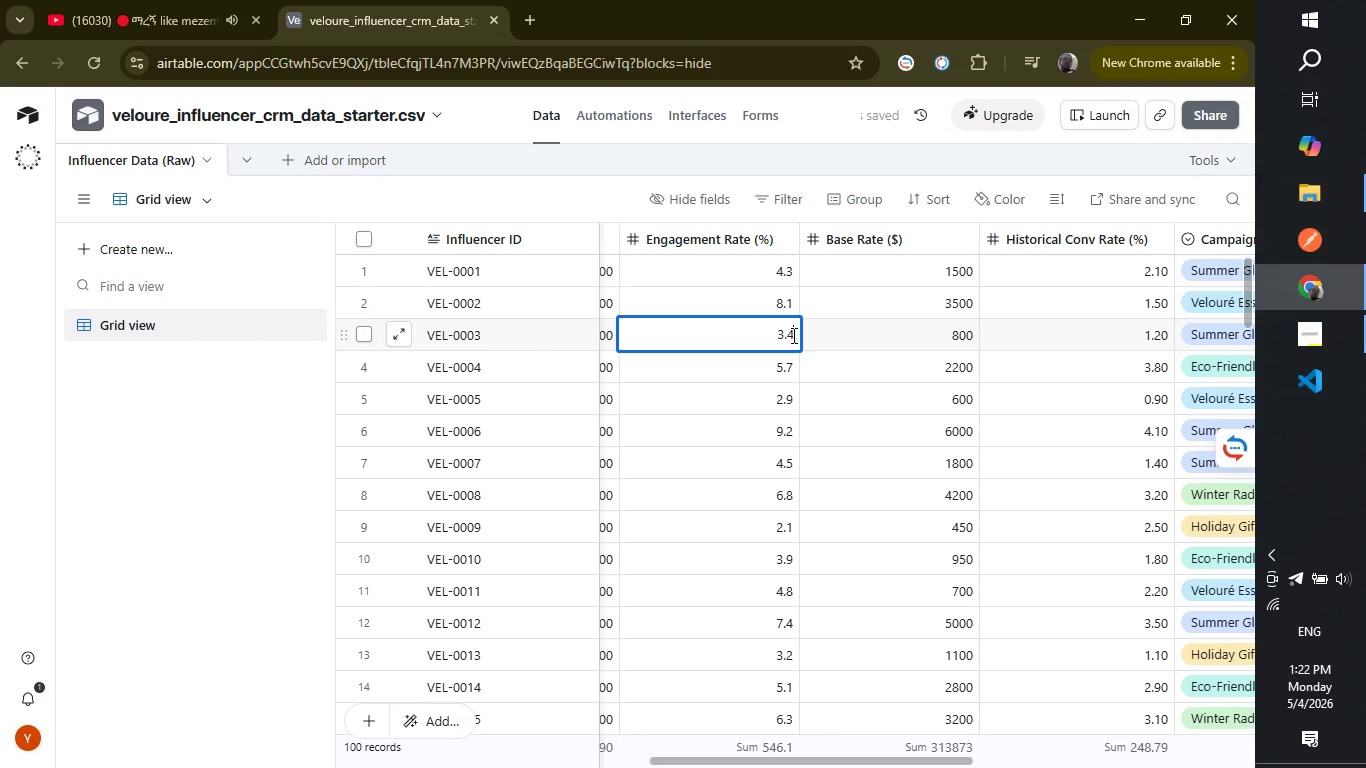 
key(Shift+5)
 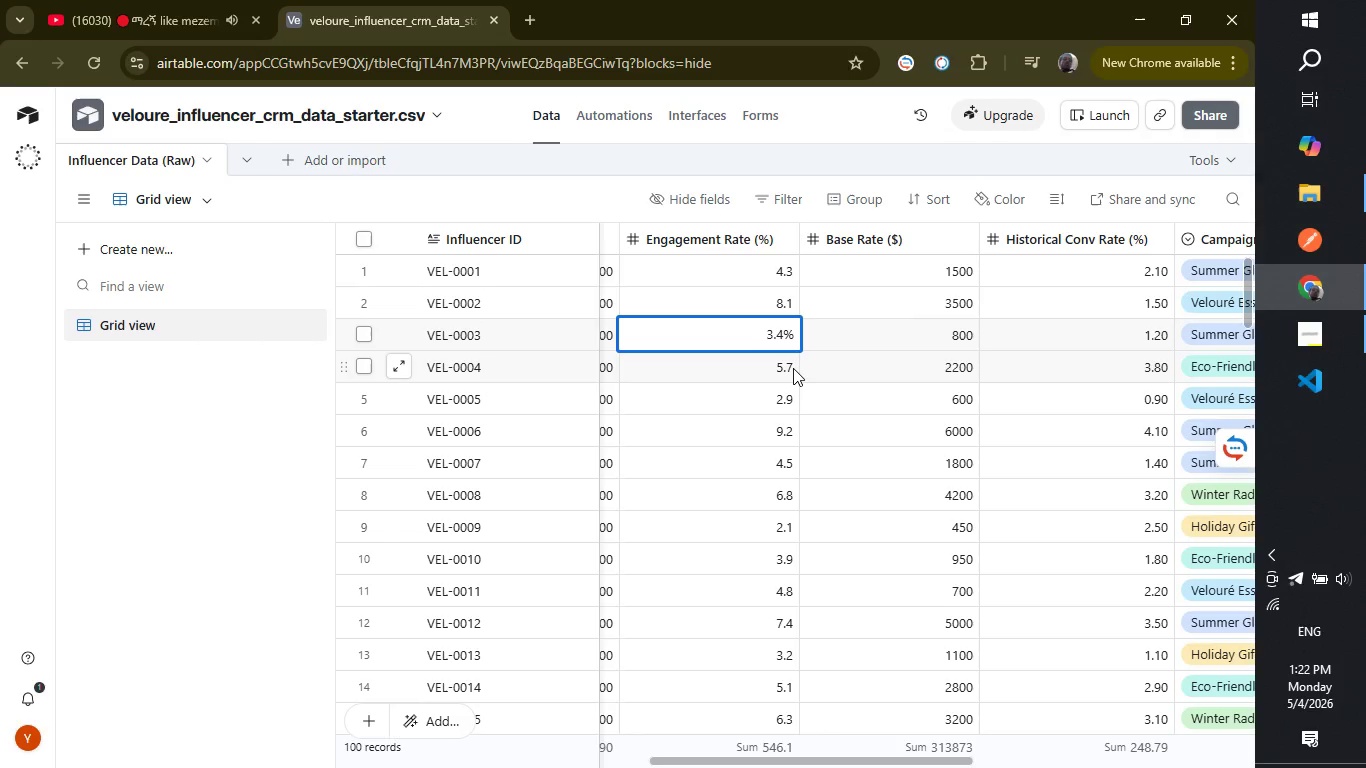 
double_click([793, 368])
 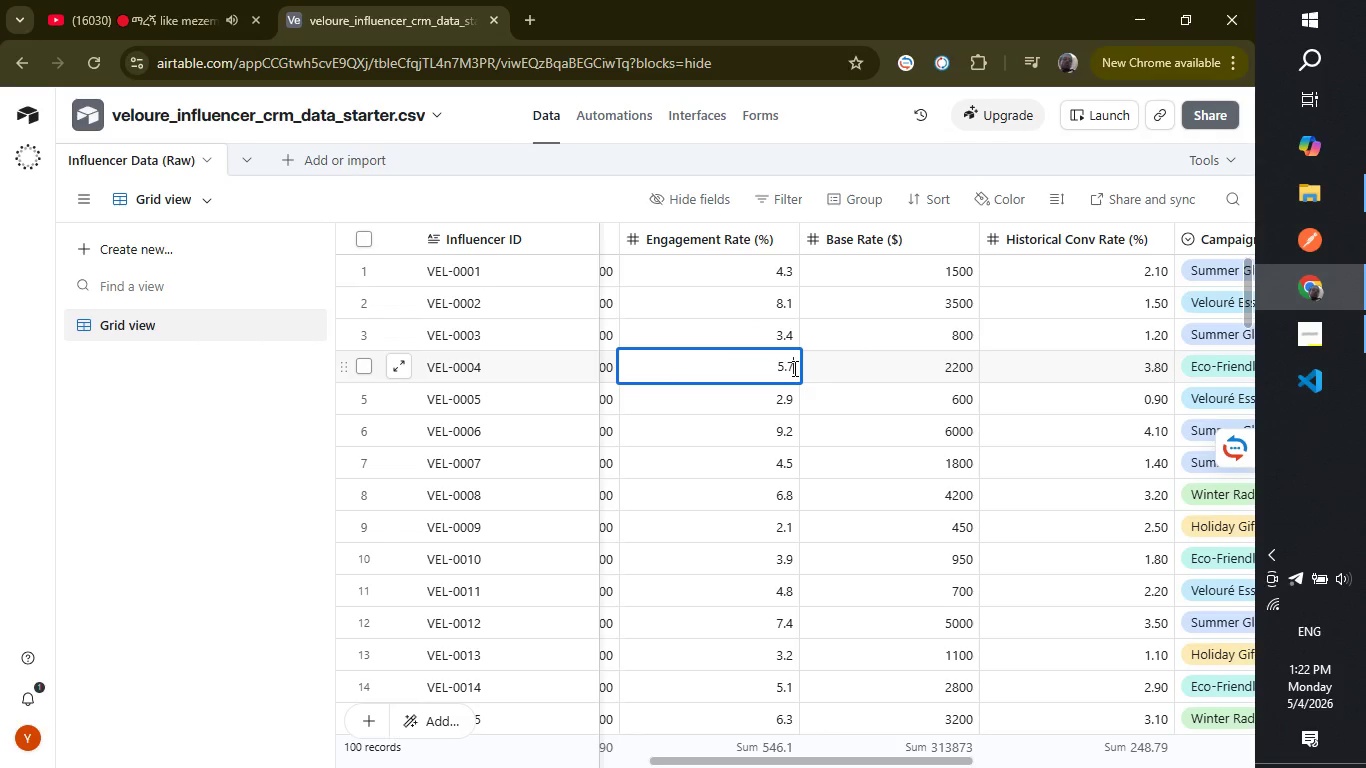 
key(Shift+5)
 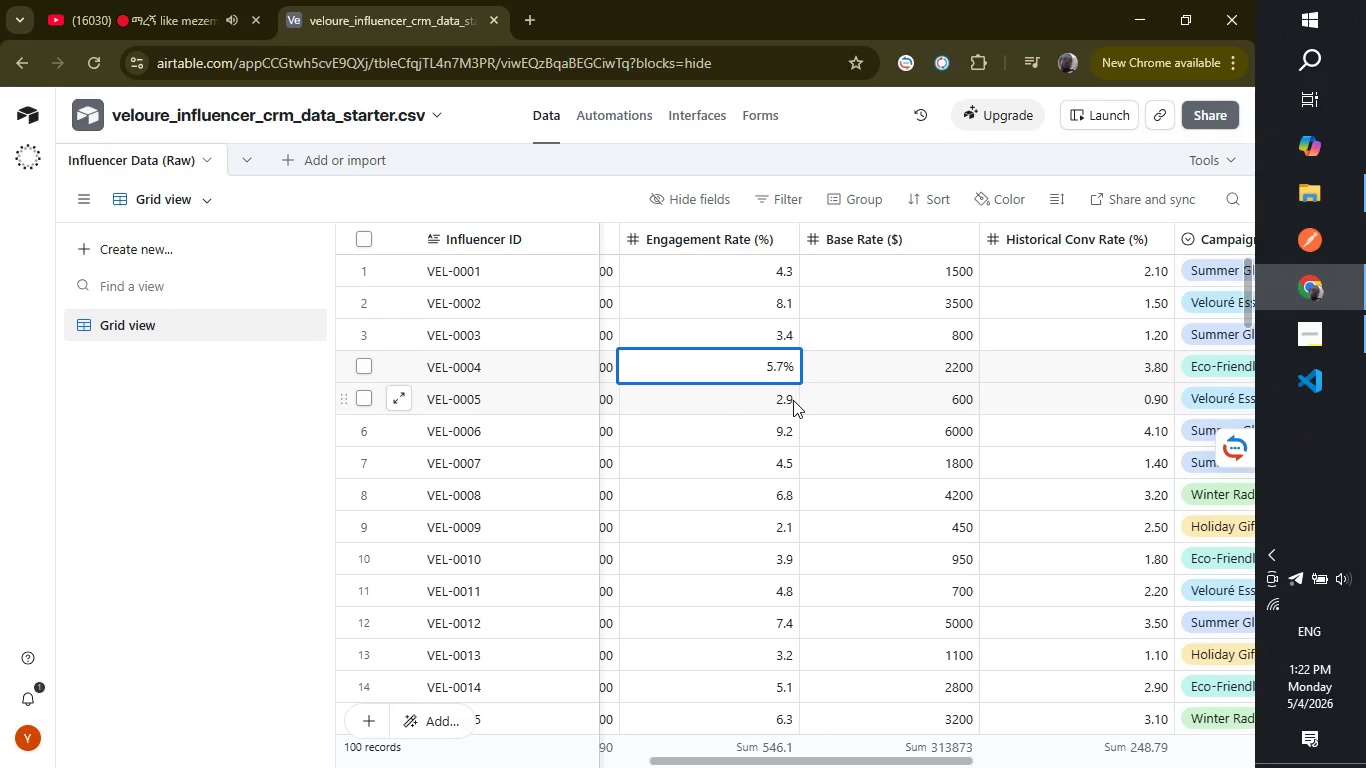 
double_click([793, 400])
 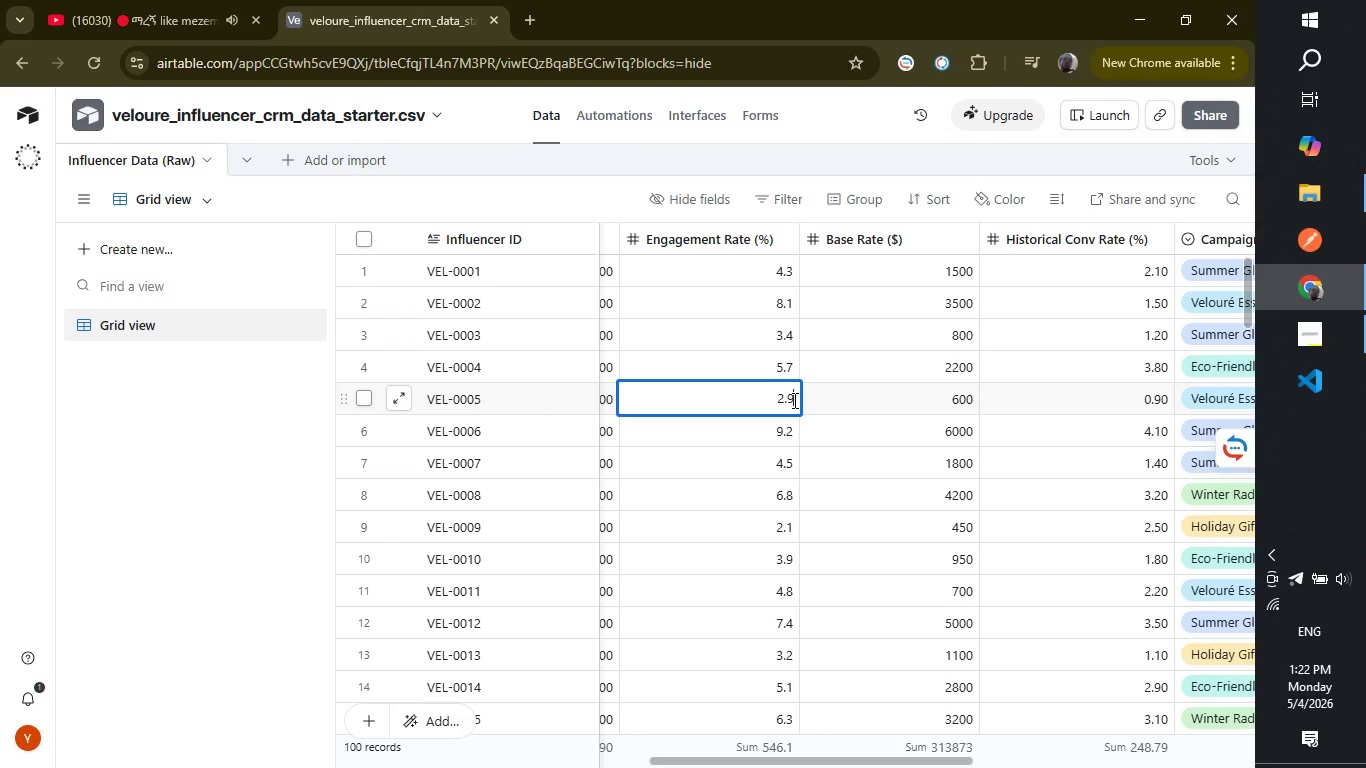 
key(Shift+5)
 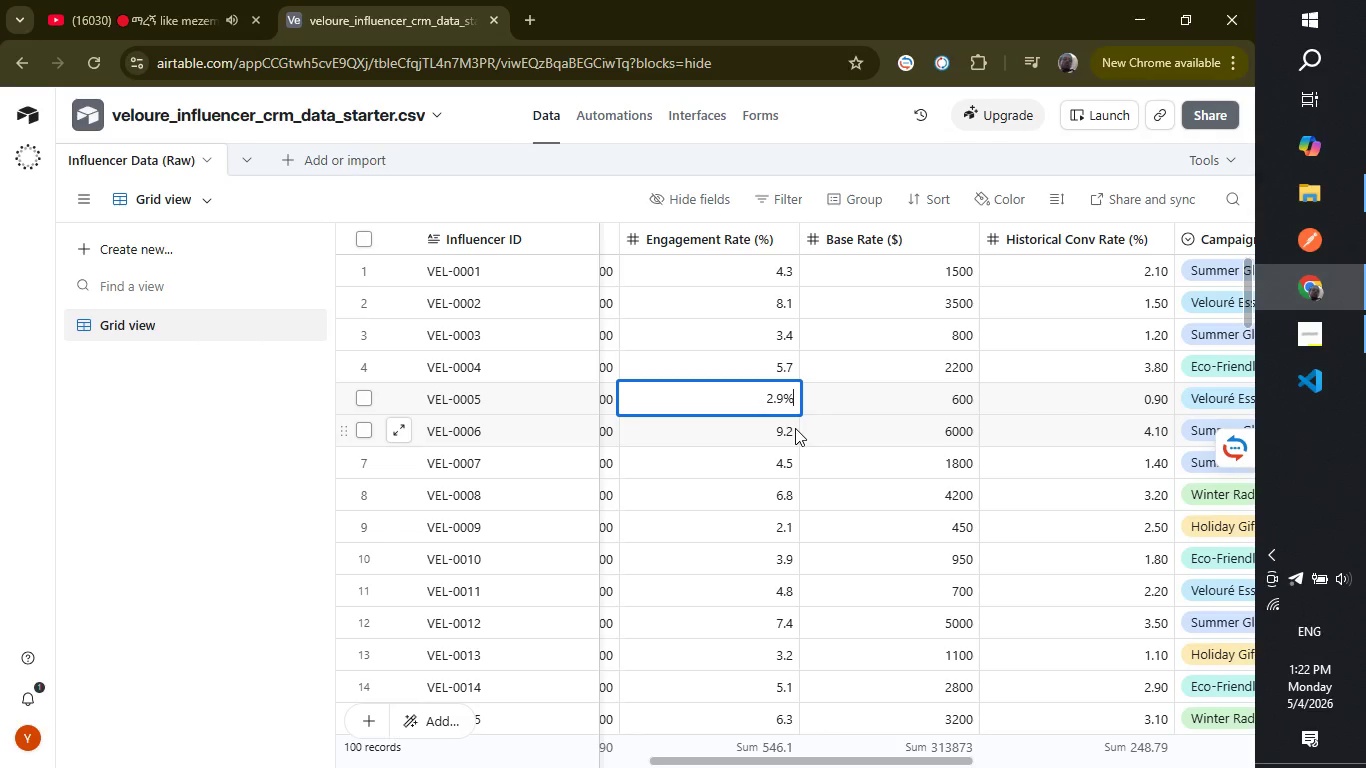 
double_click([795, 428])
 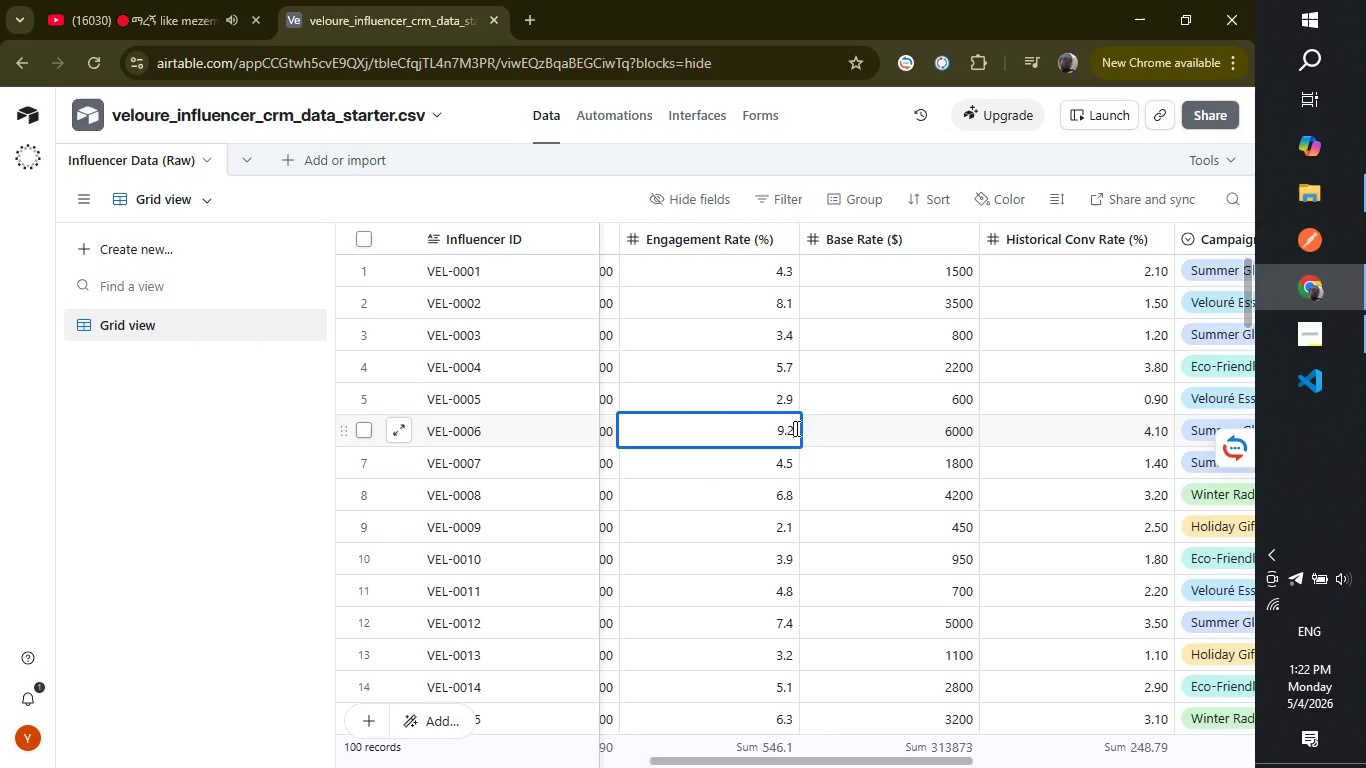 
key(Shift+5)
 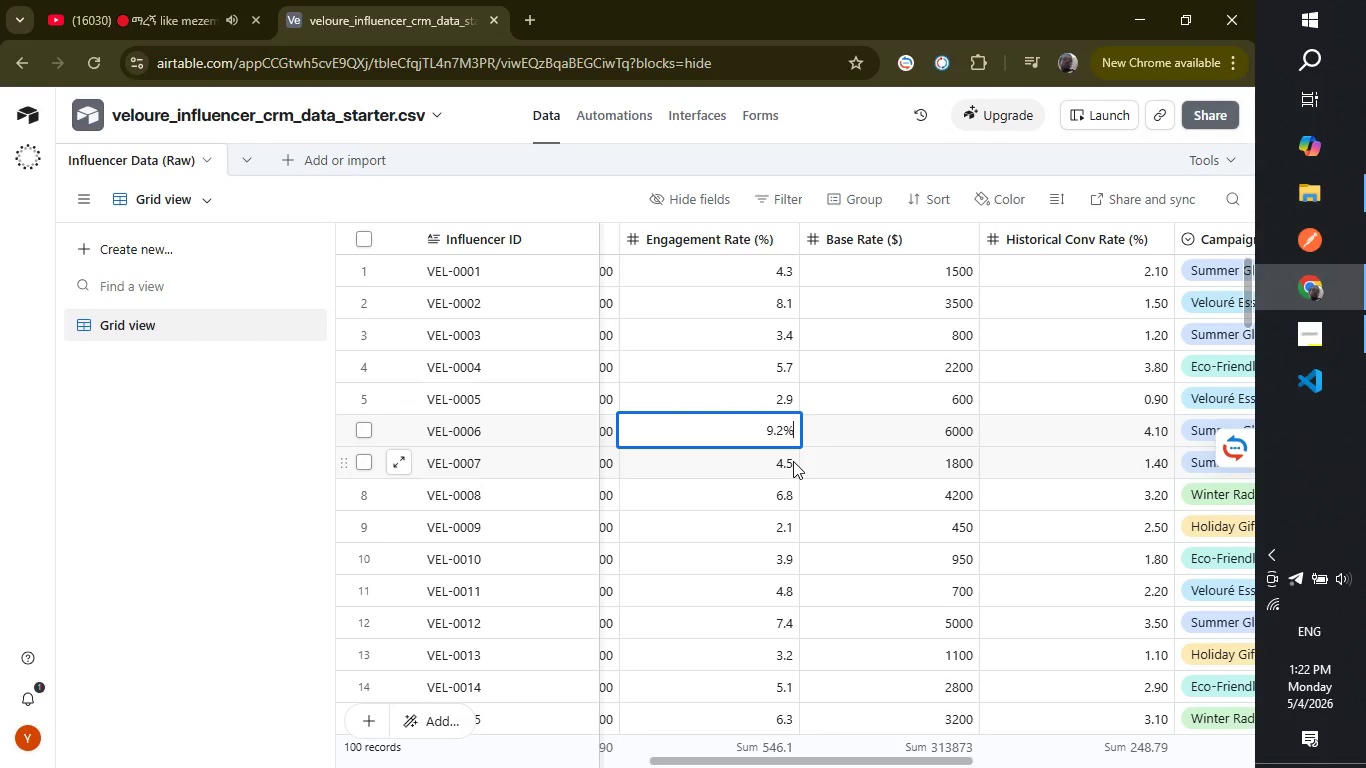 
double_click([793, 461])
 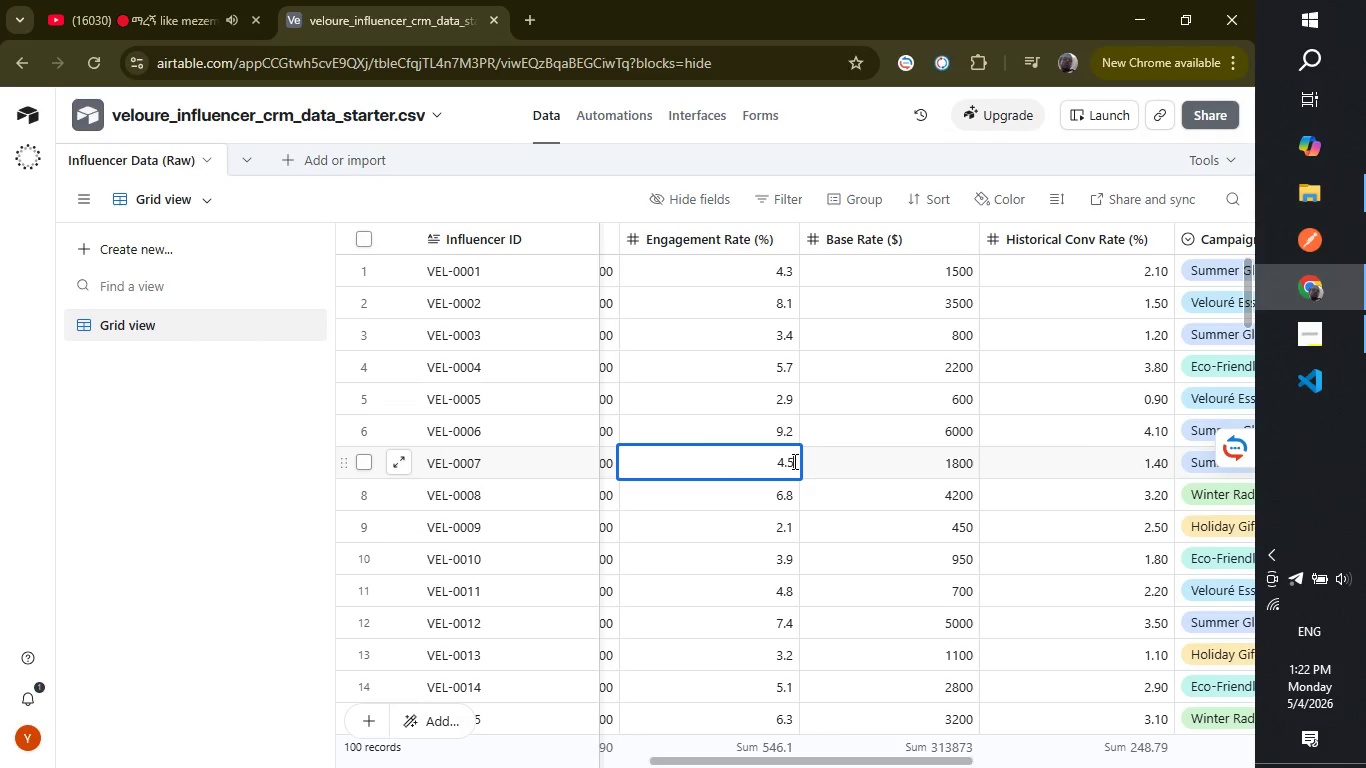 
key(Shift+5)
 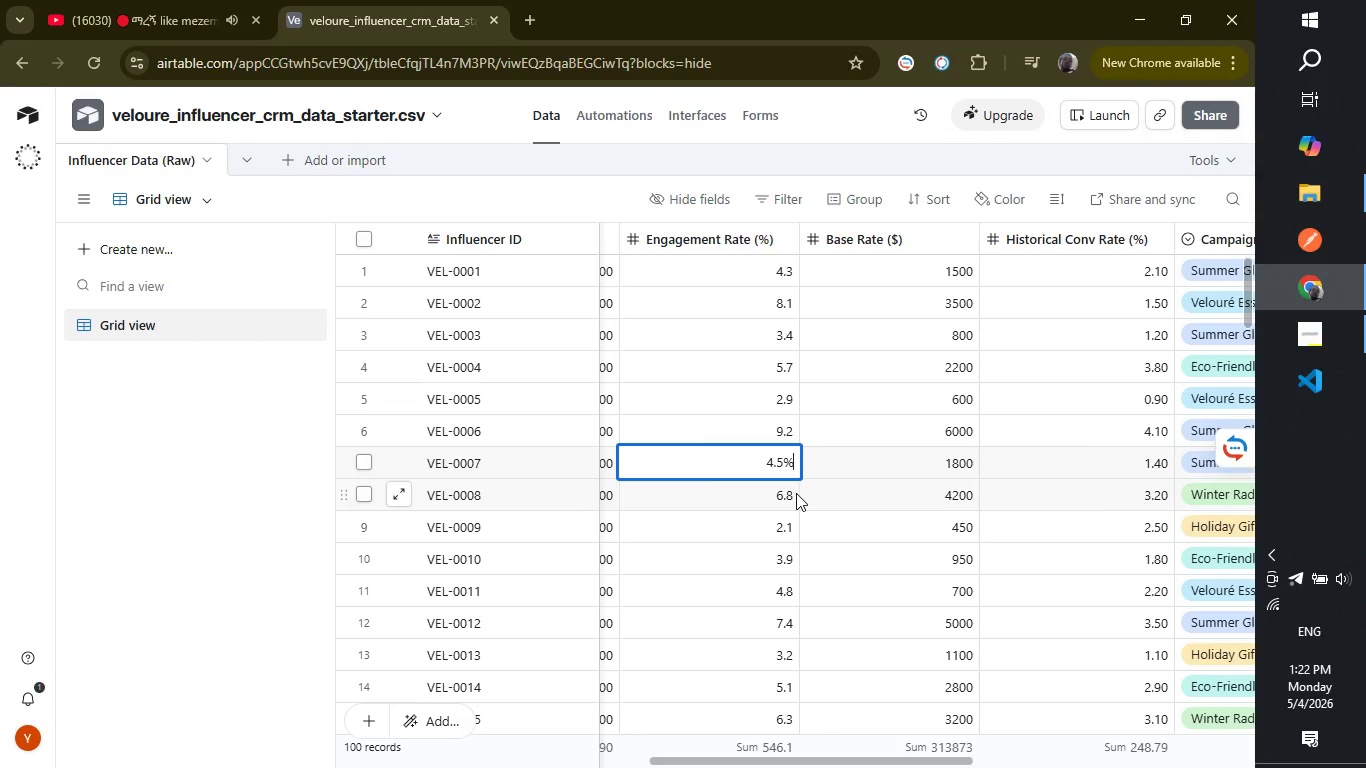 
double_click([796, 493])
 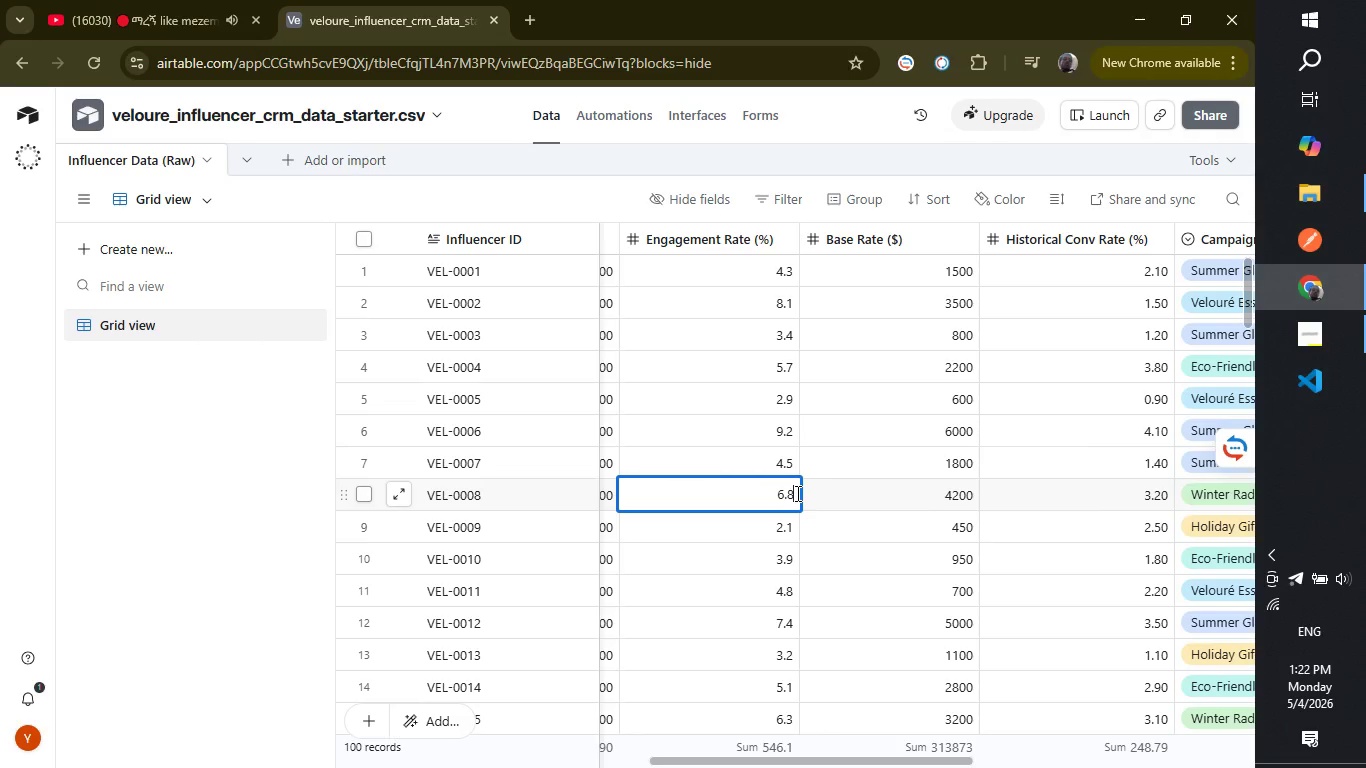 
key(Shift+5)
 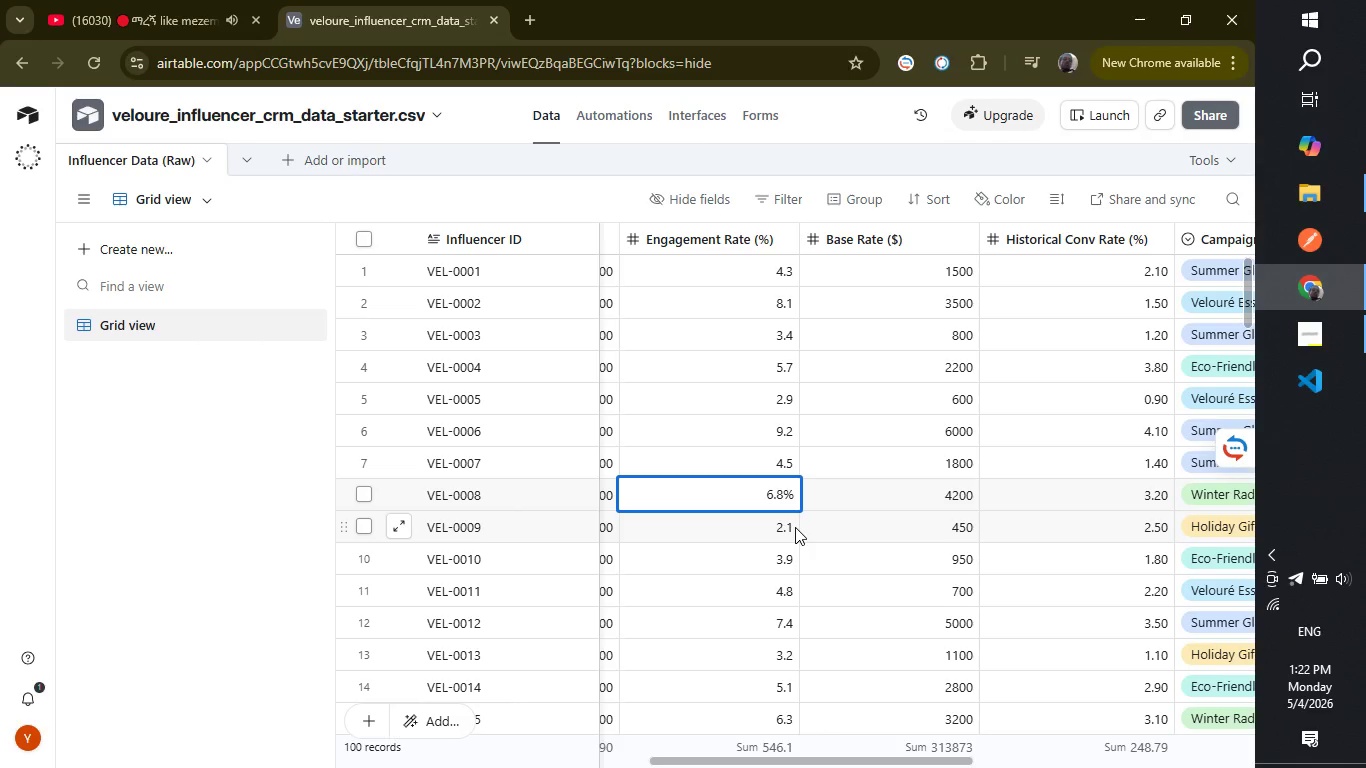 
double_click([795, 527])
 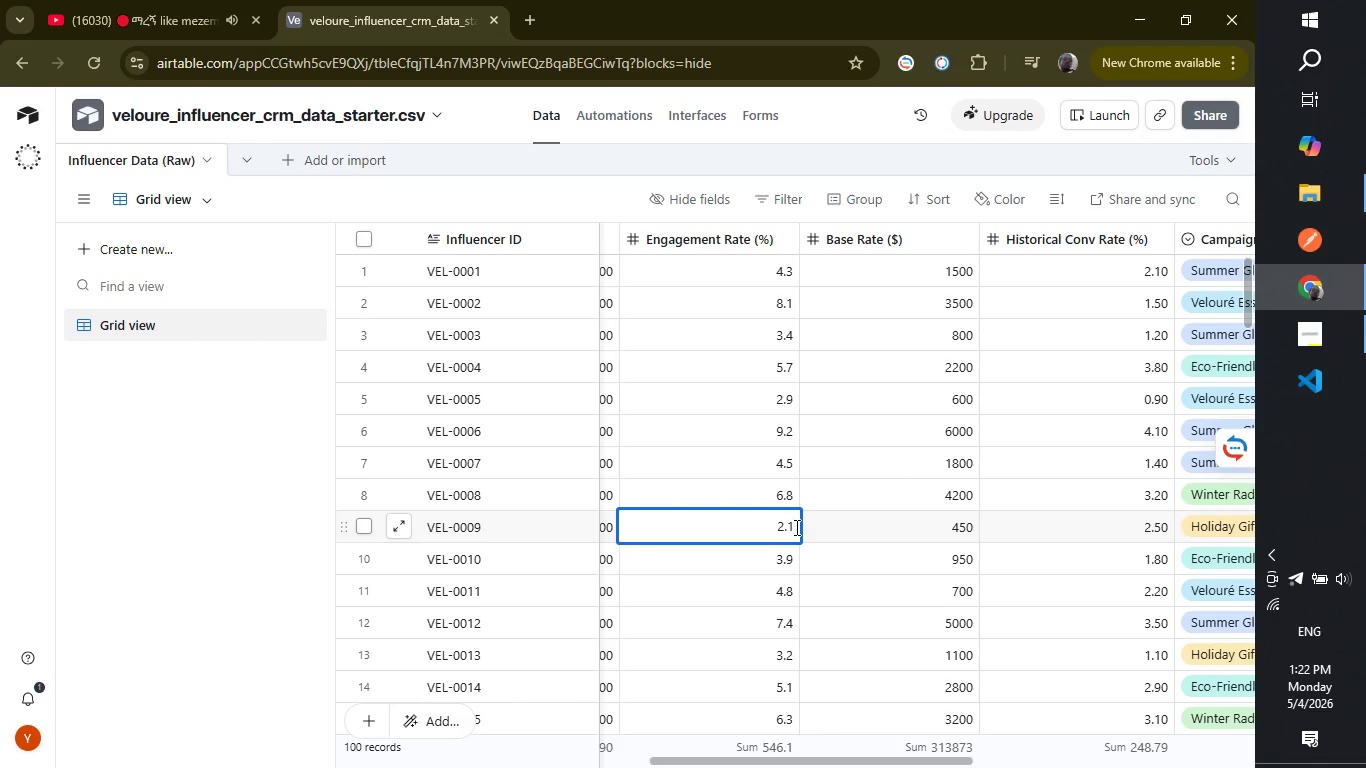 
key(Shift+5)
 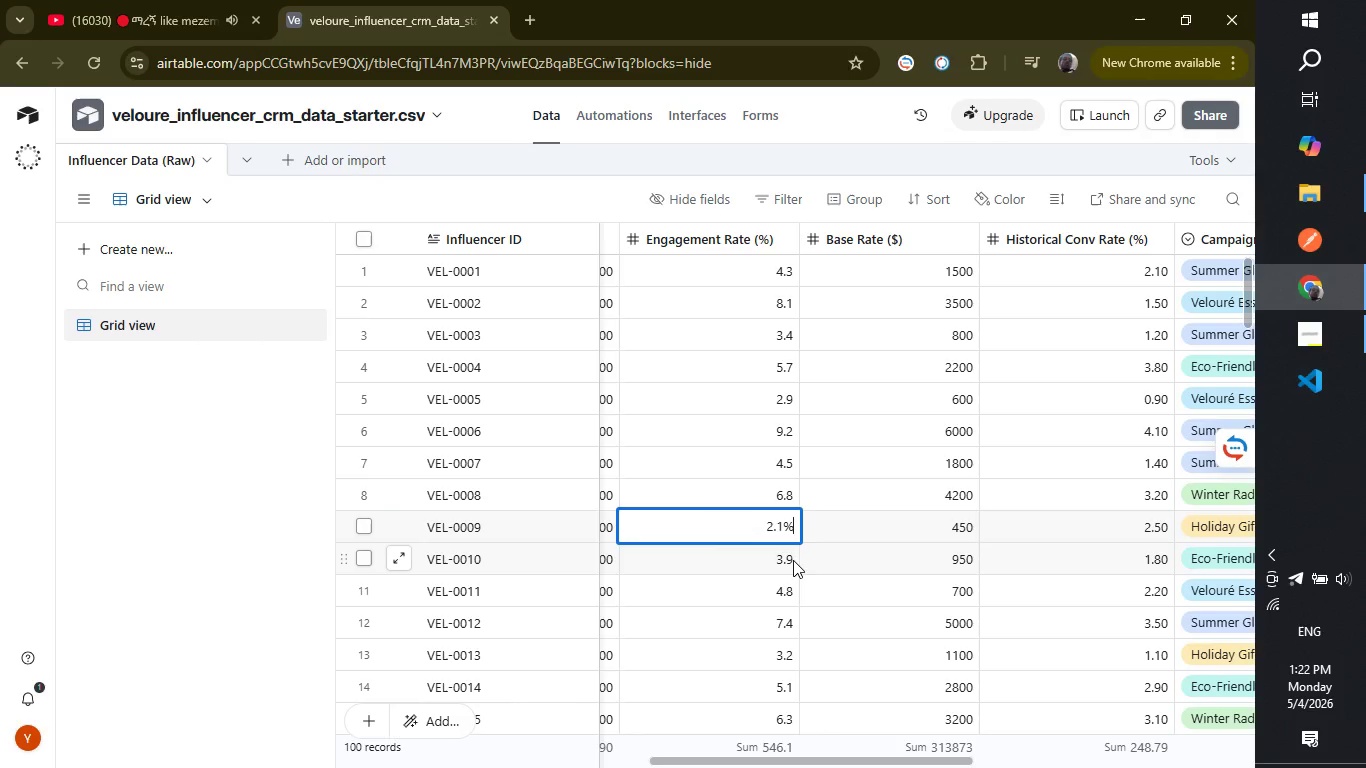 
double_click([793, 560])
 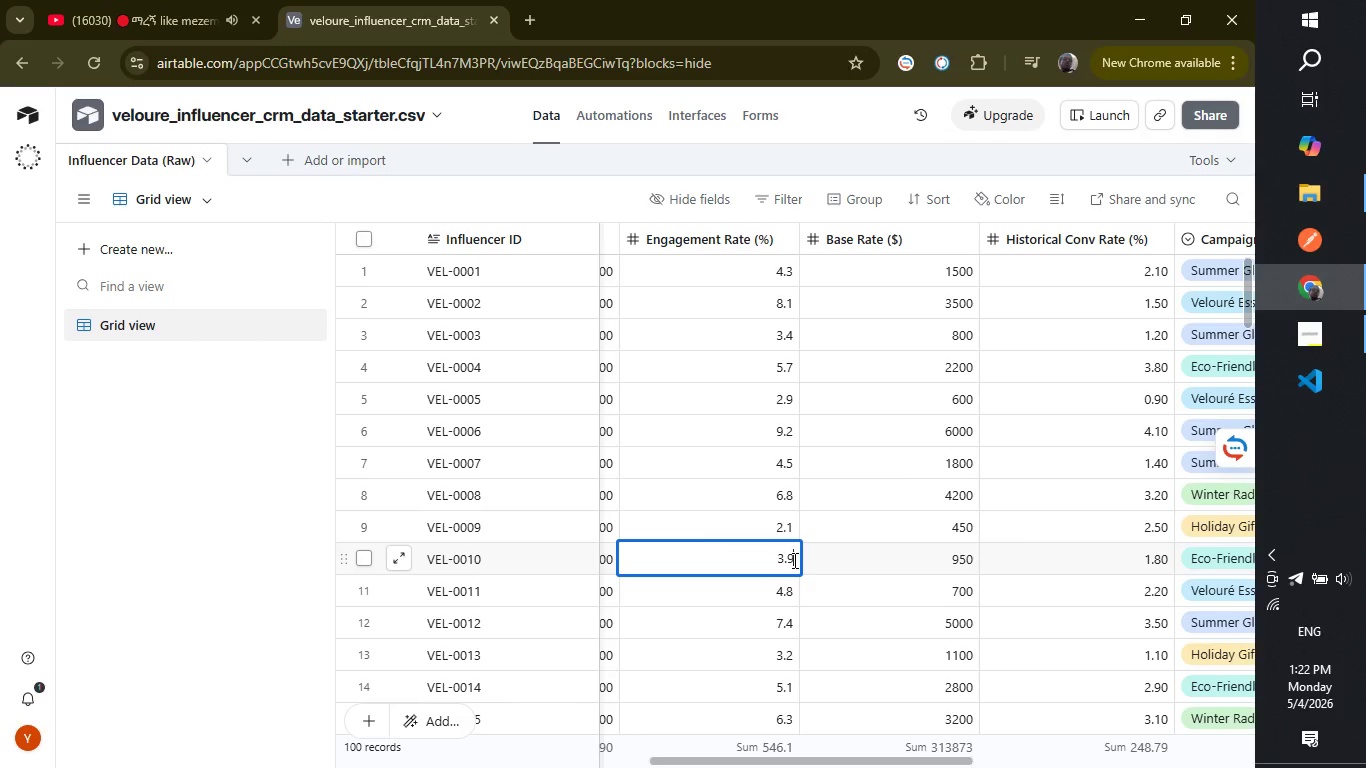 
hold_key(key=ShiftRight, duration=0.48)
 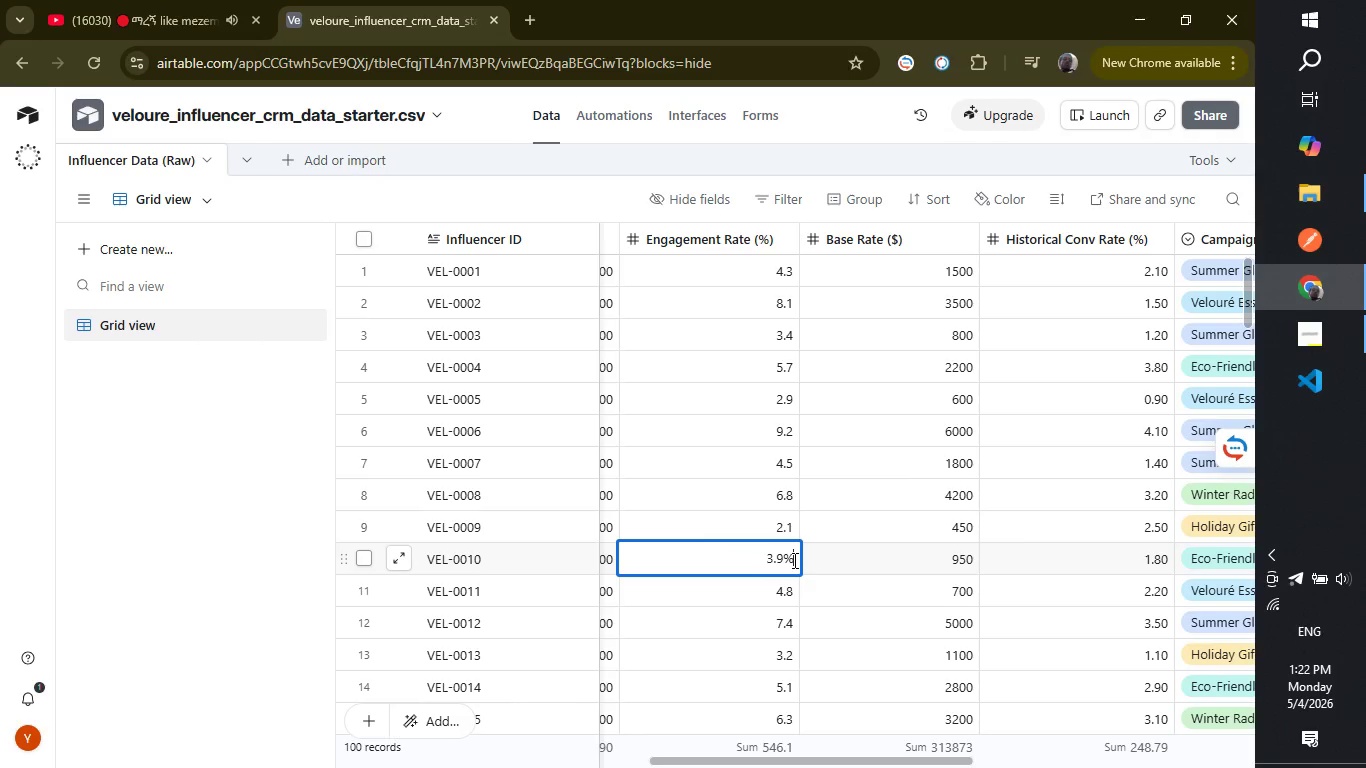 
key(Shift+ShiftRight)
 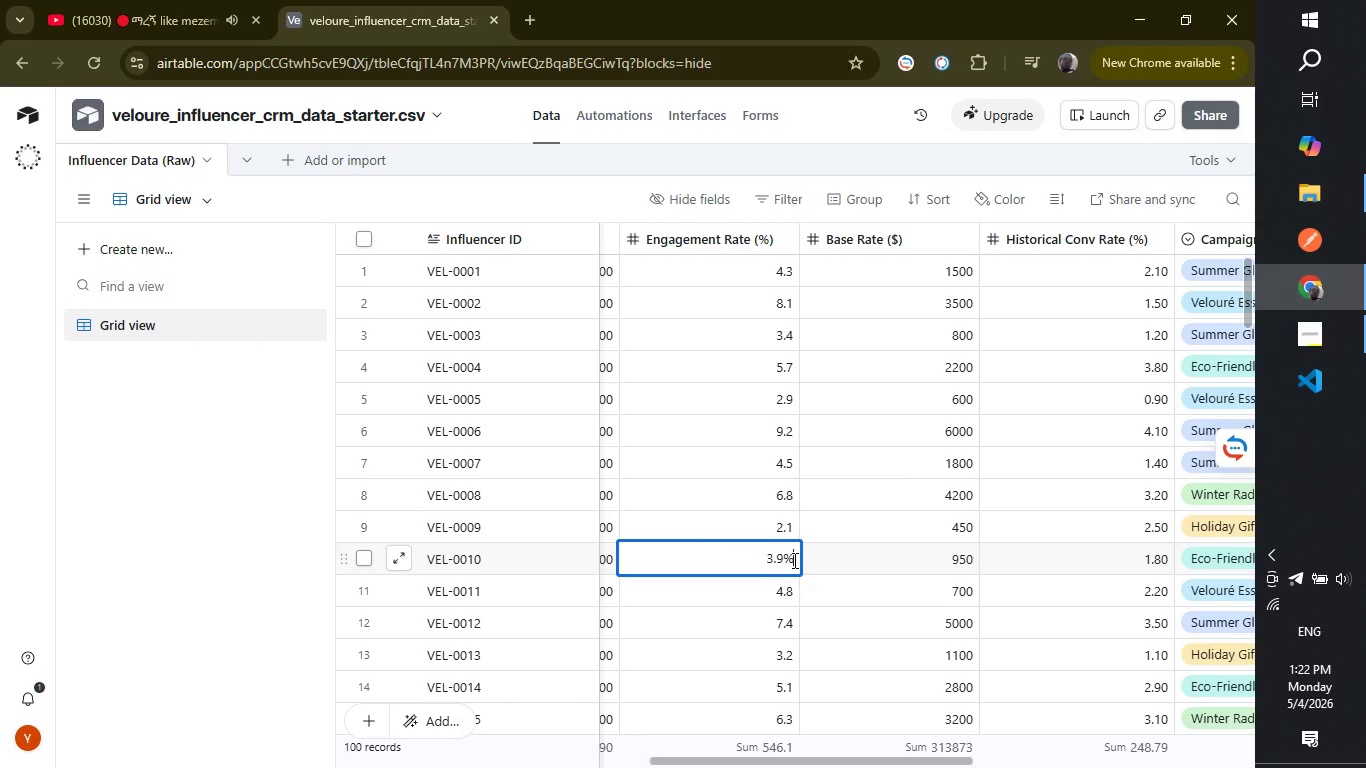 
key(Shift+5)
 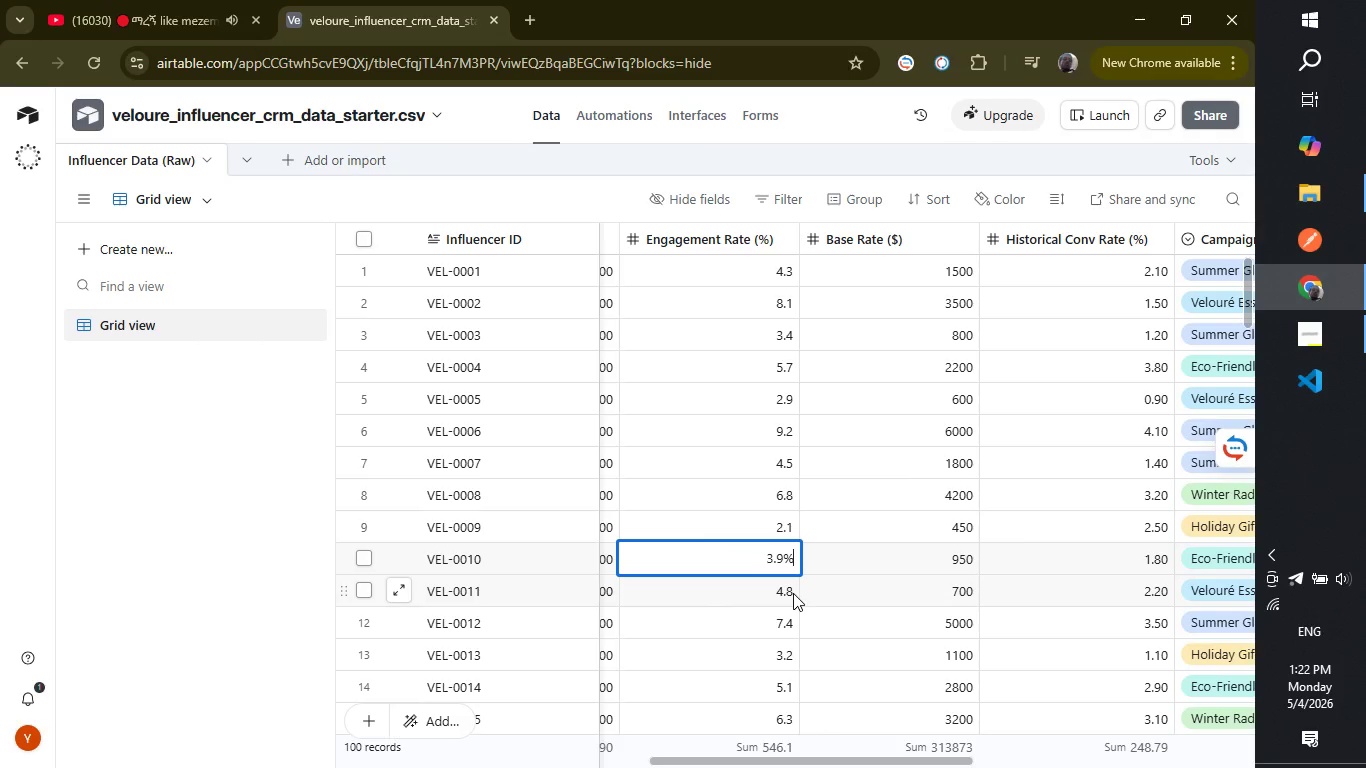 
double_click([793, 593])
 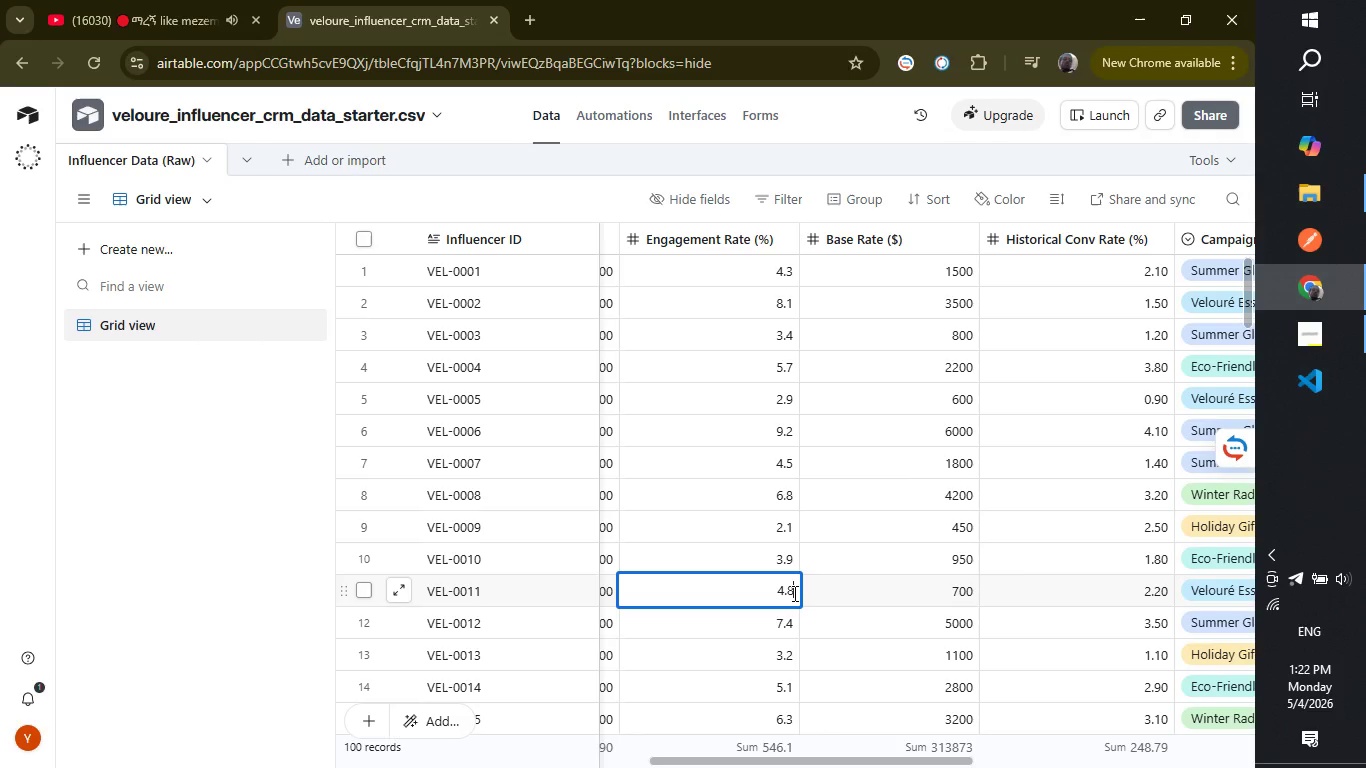 
key(Shift+5)
 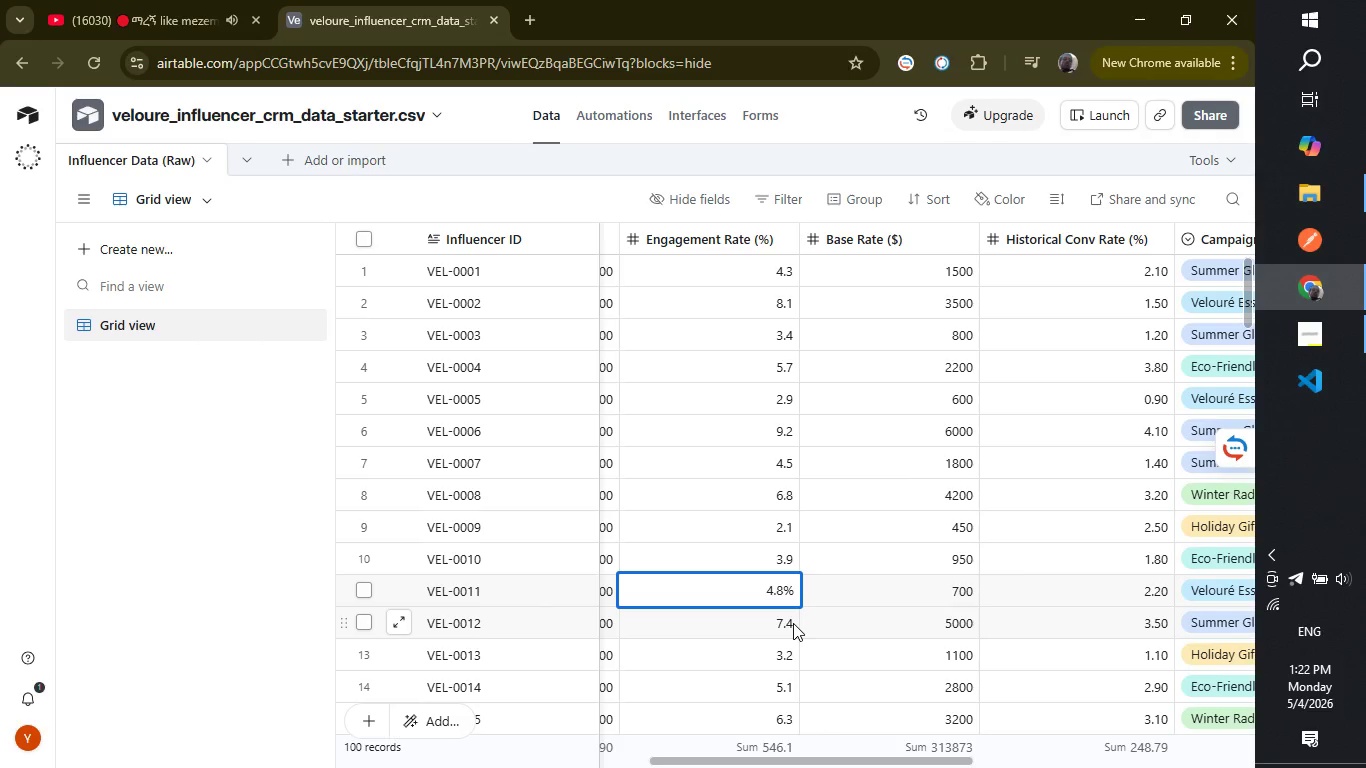 
double_click([793, 623])
 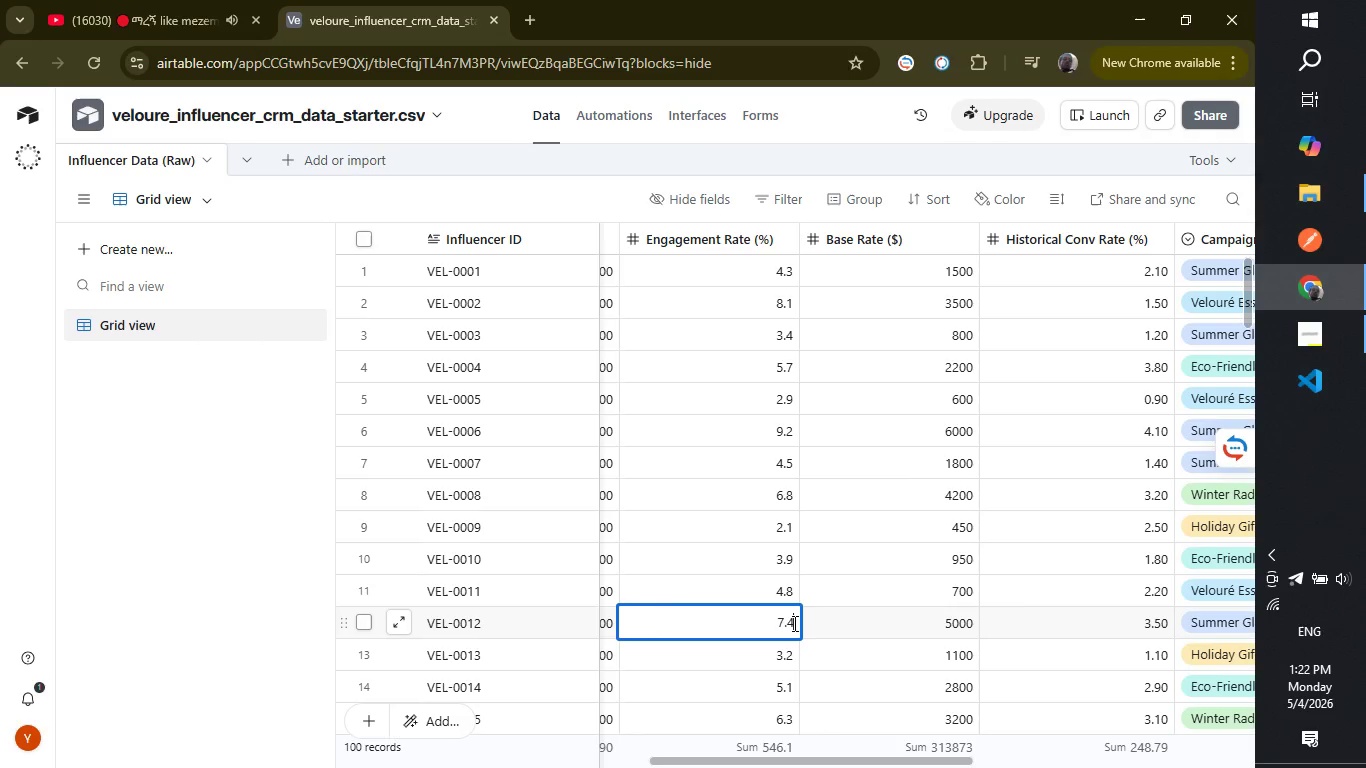 
key(Shift+5)
 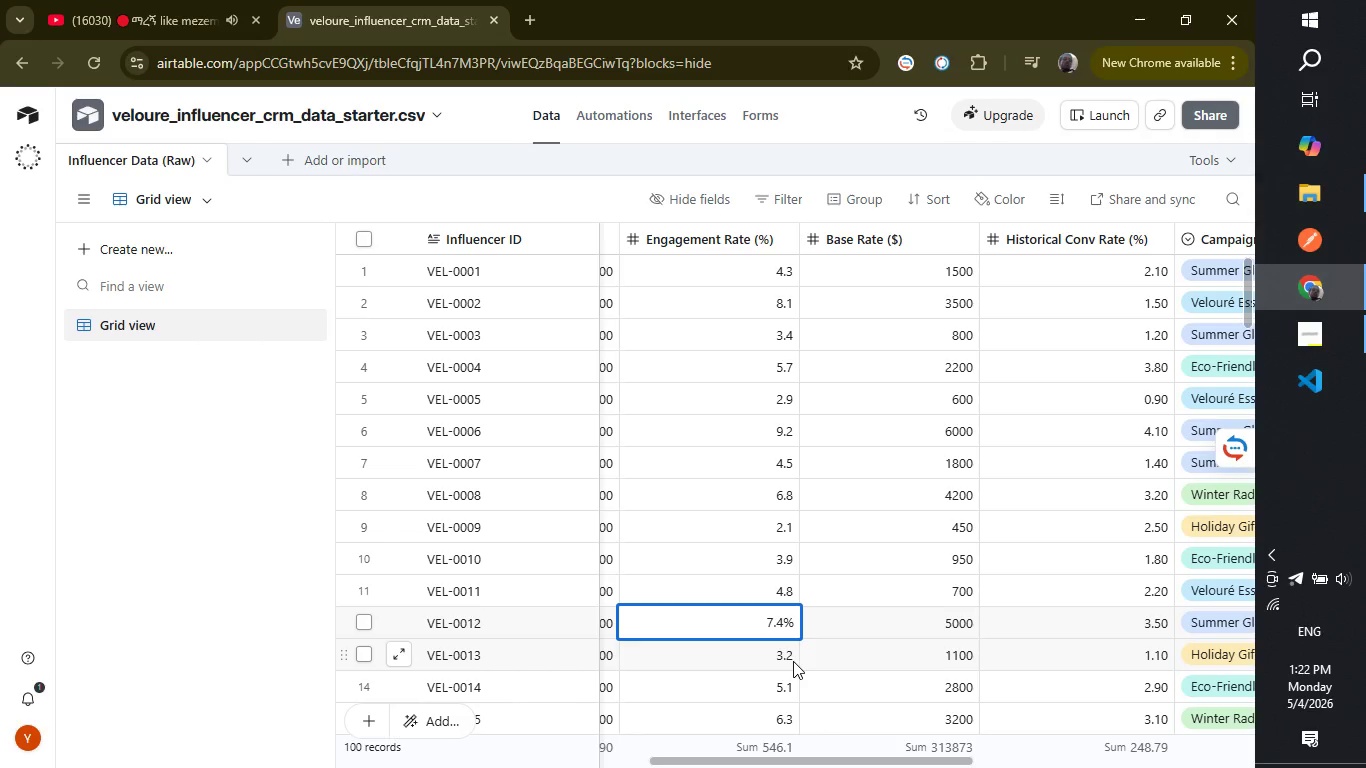 
double_click([793, 661])
 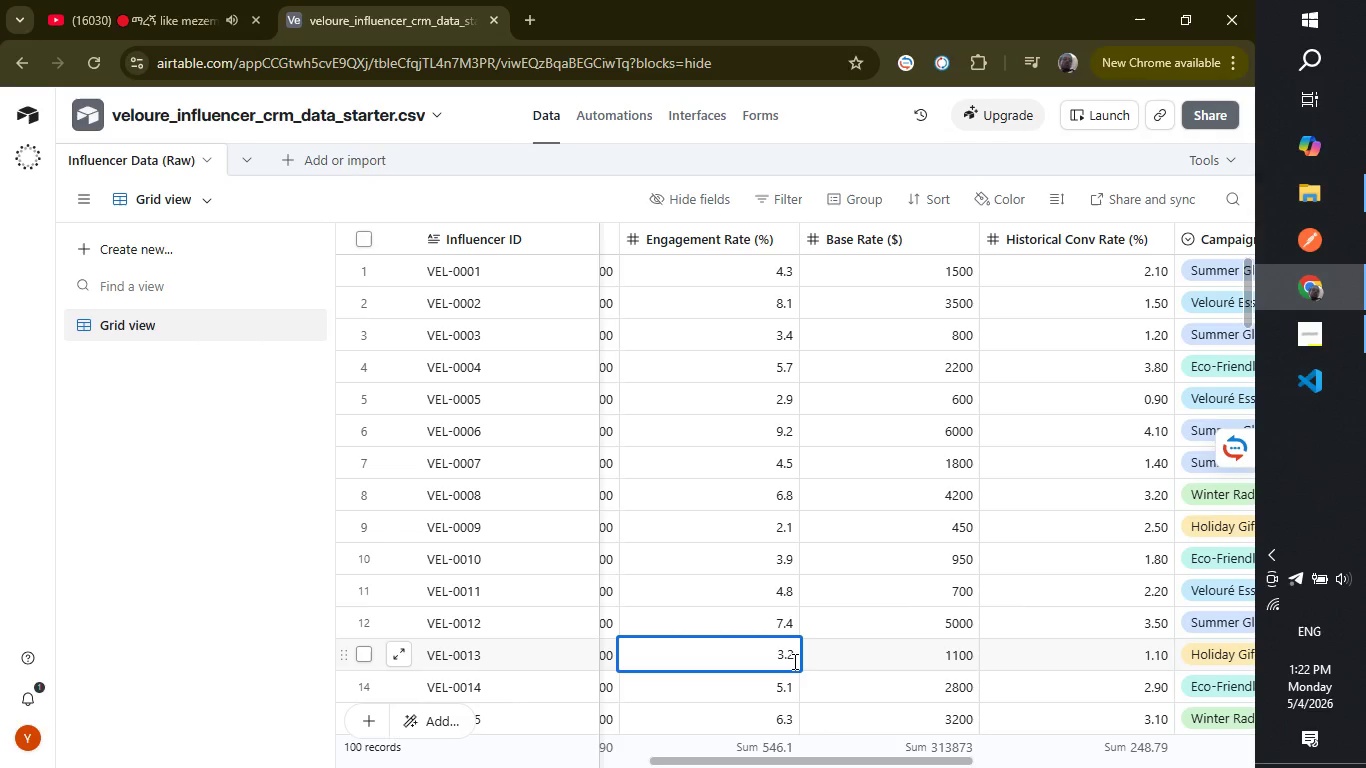 
key(Shift+5)
 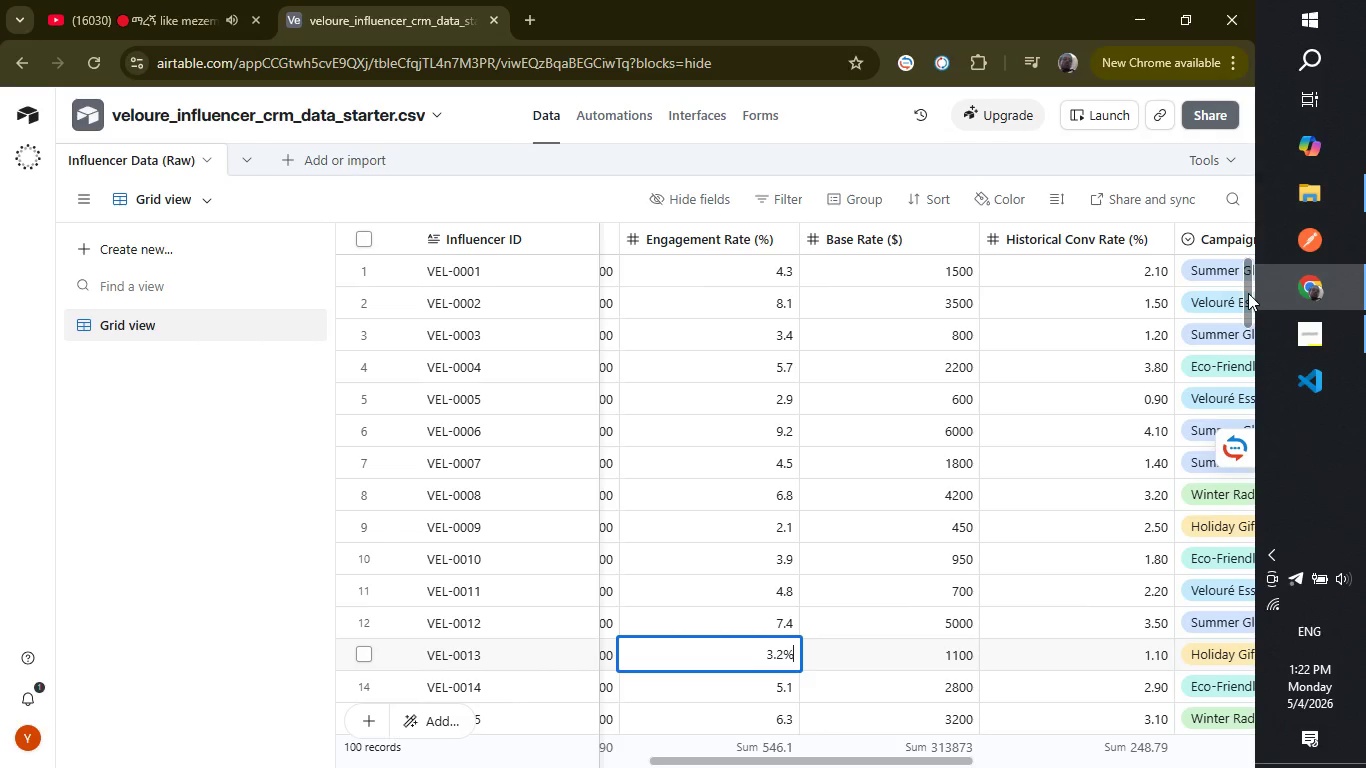 
left_click([1248, 293])
 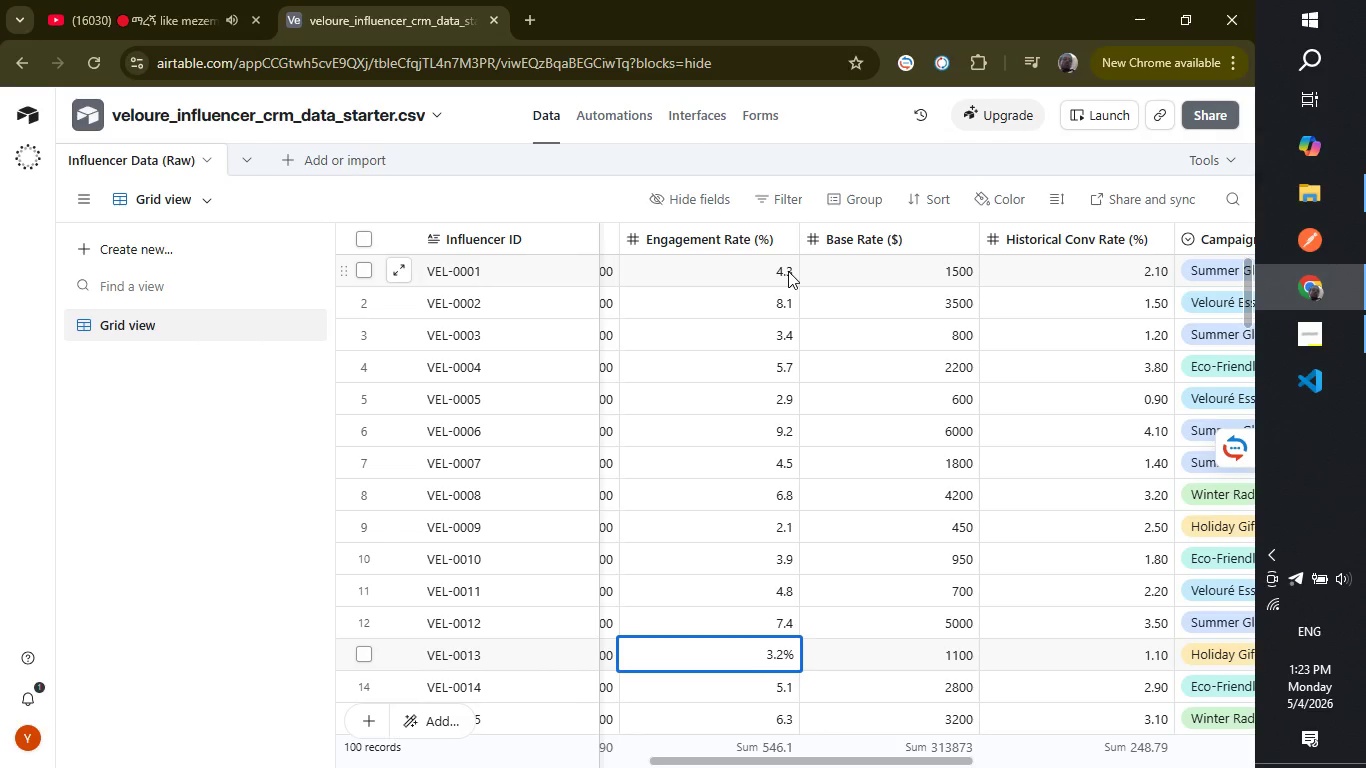 
wait(7.97)
 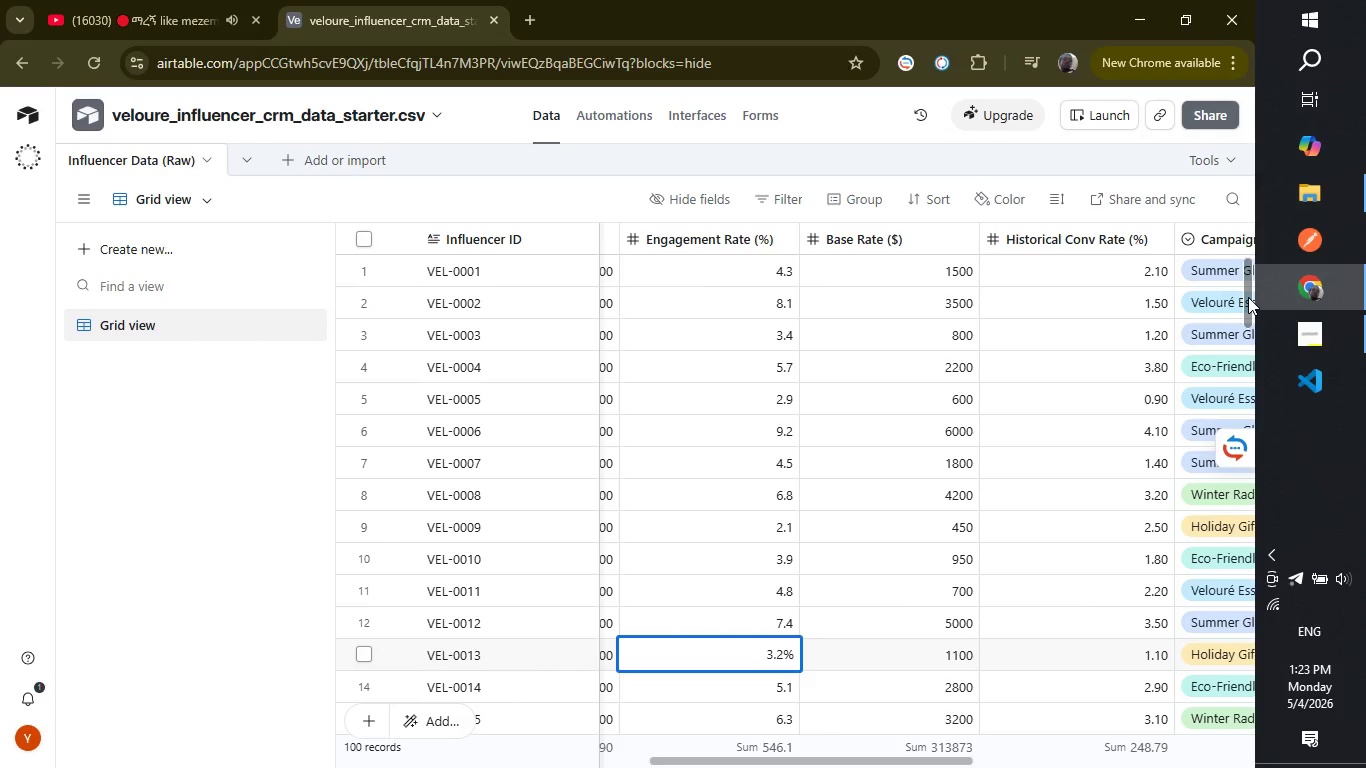 
key(Enter)
 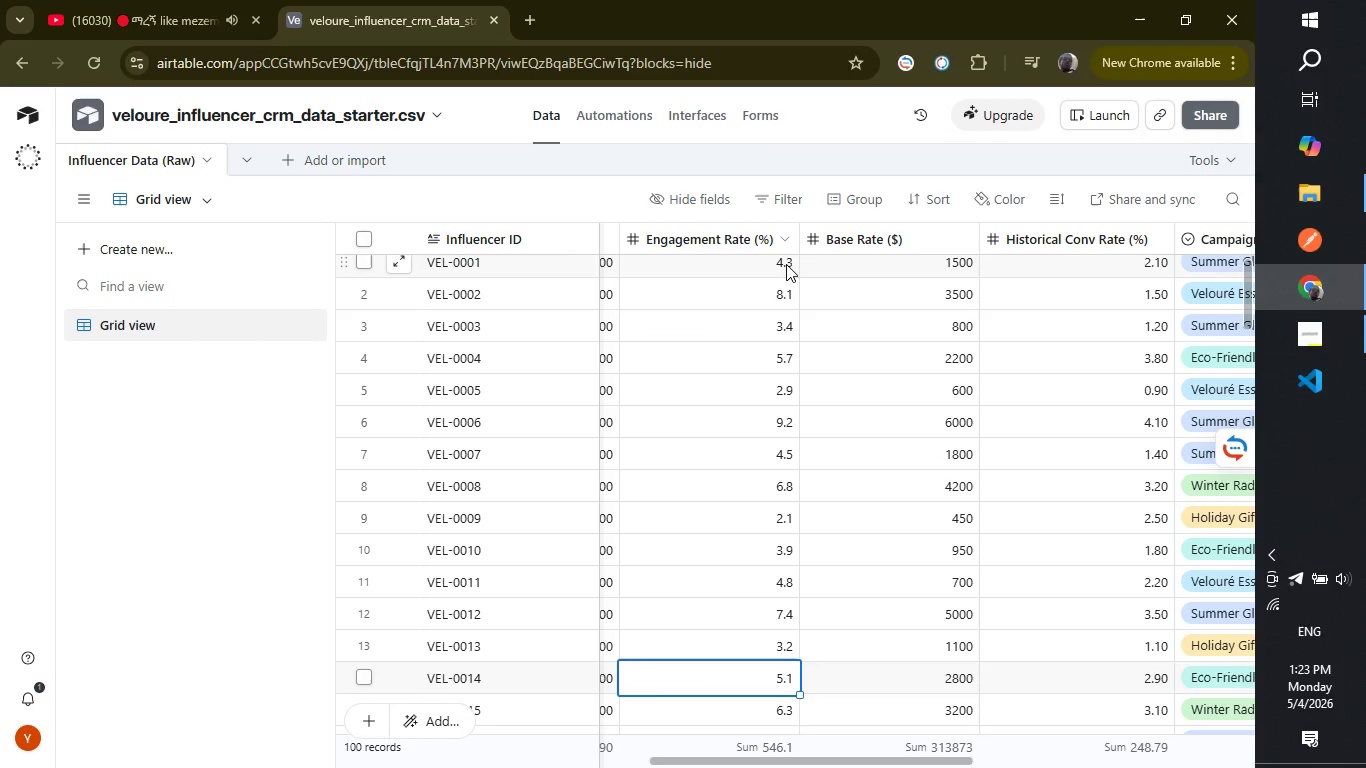 
left_click([785, 265])
 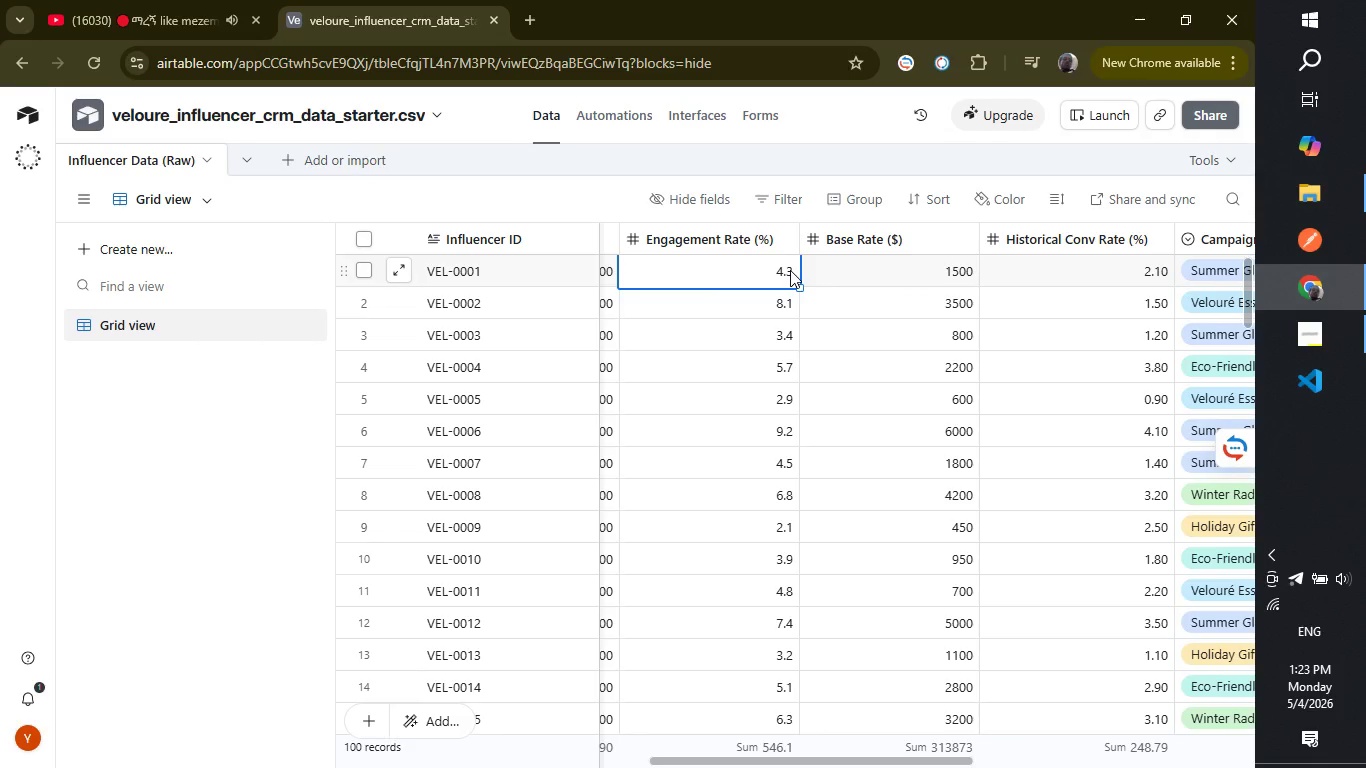 
double_click([790, 270])
 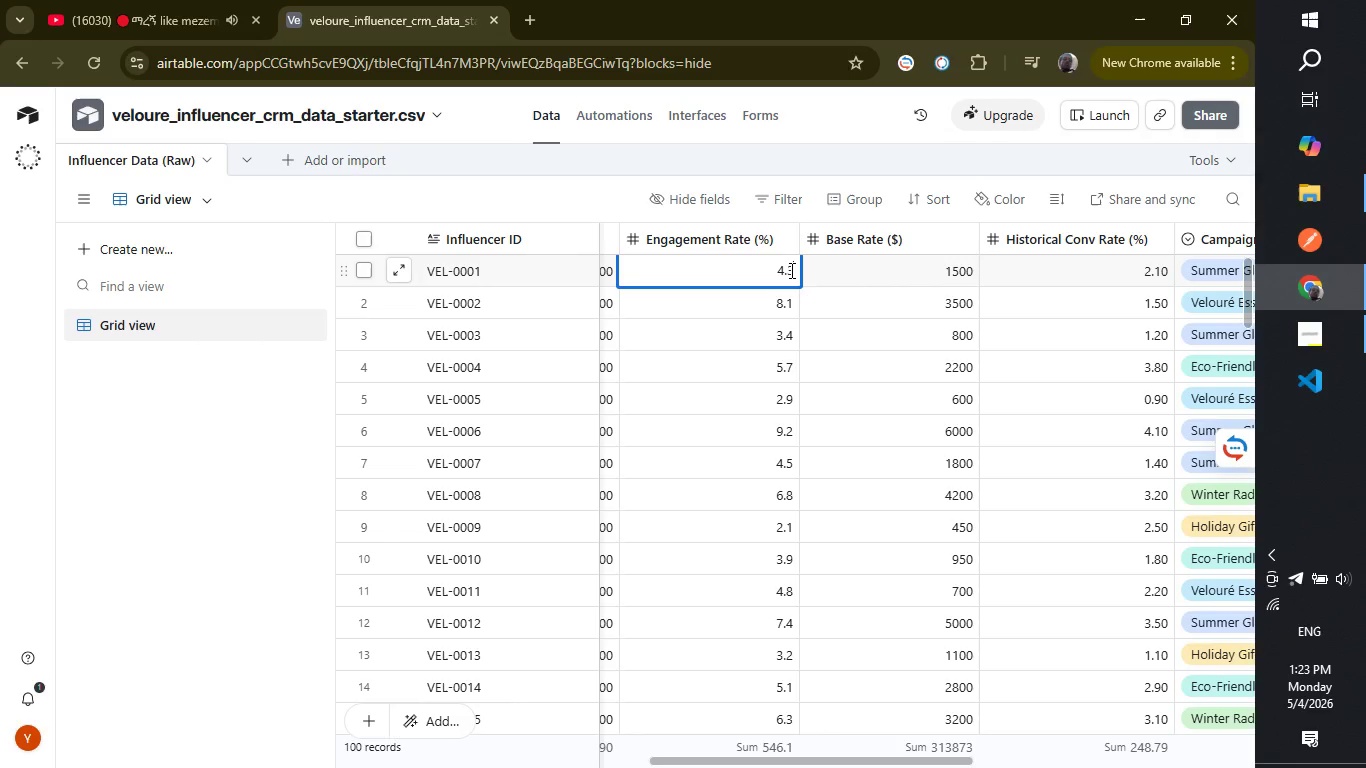 
wait(9.3)
 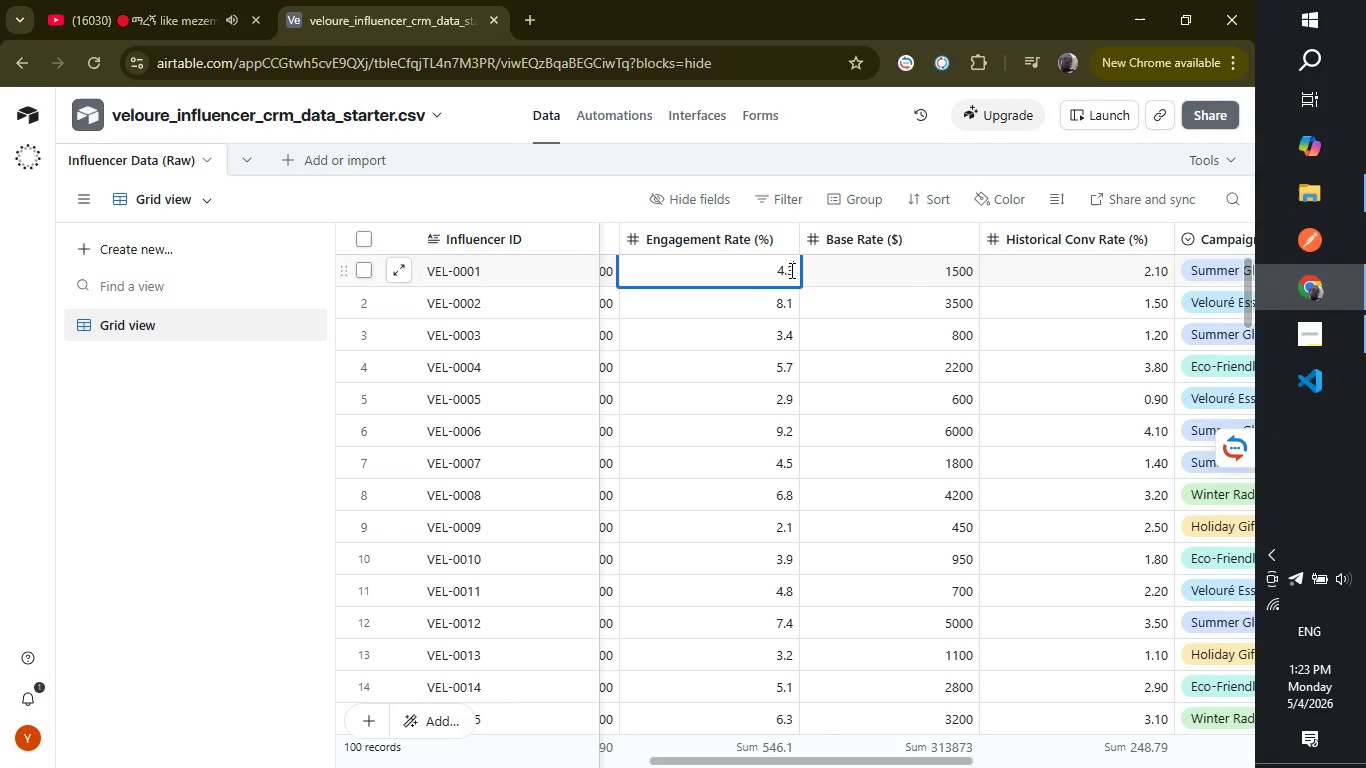 
left_click([778, 336])
 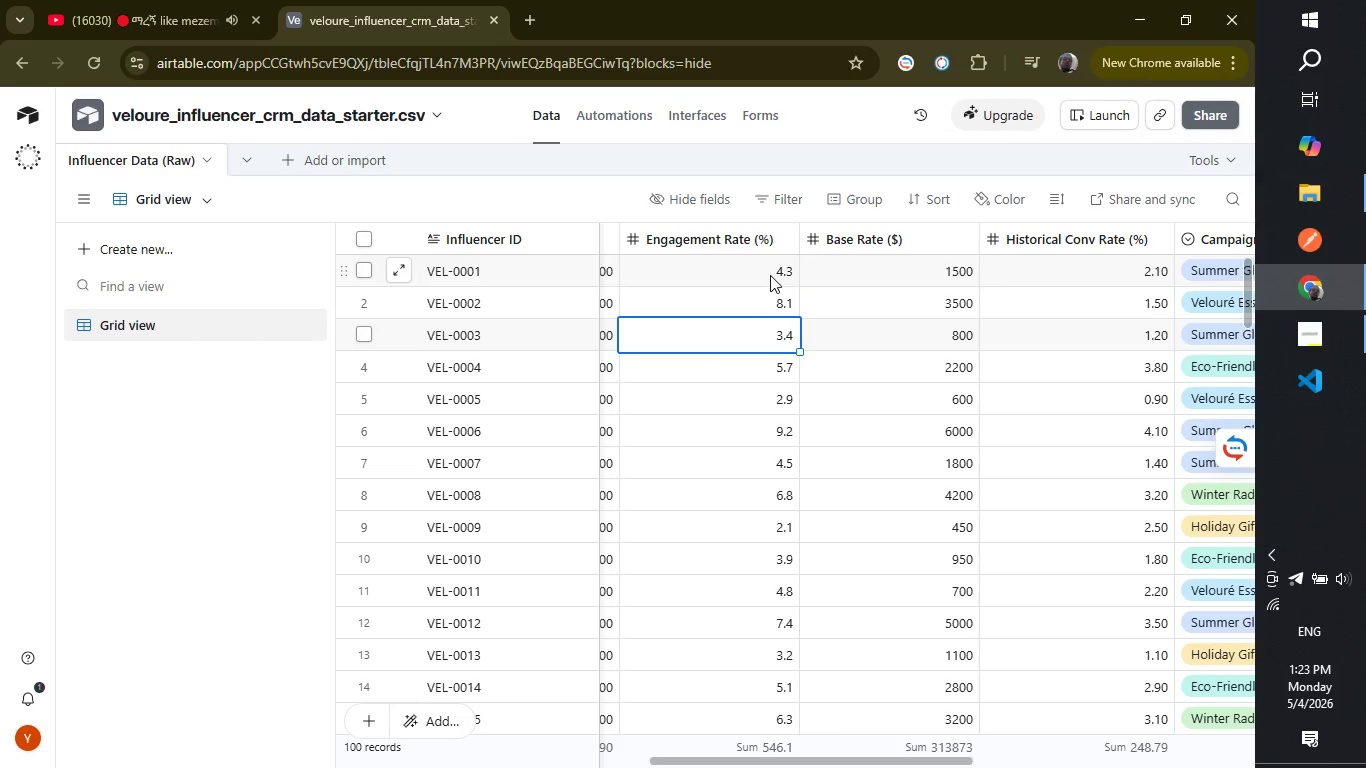 
left_click([770, 275])
 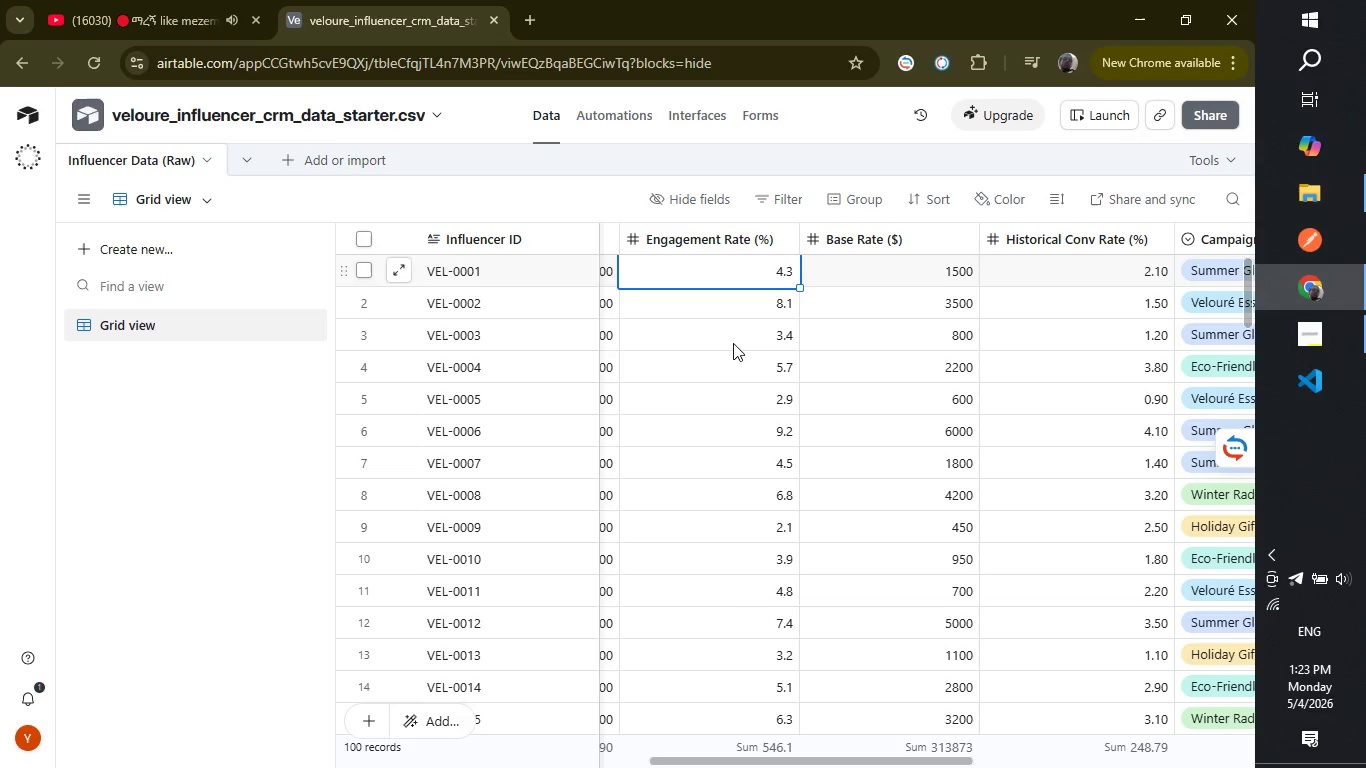 
wait(36.74)
 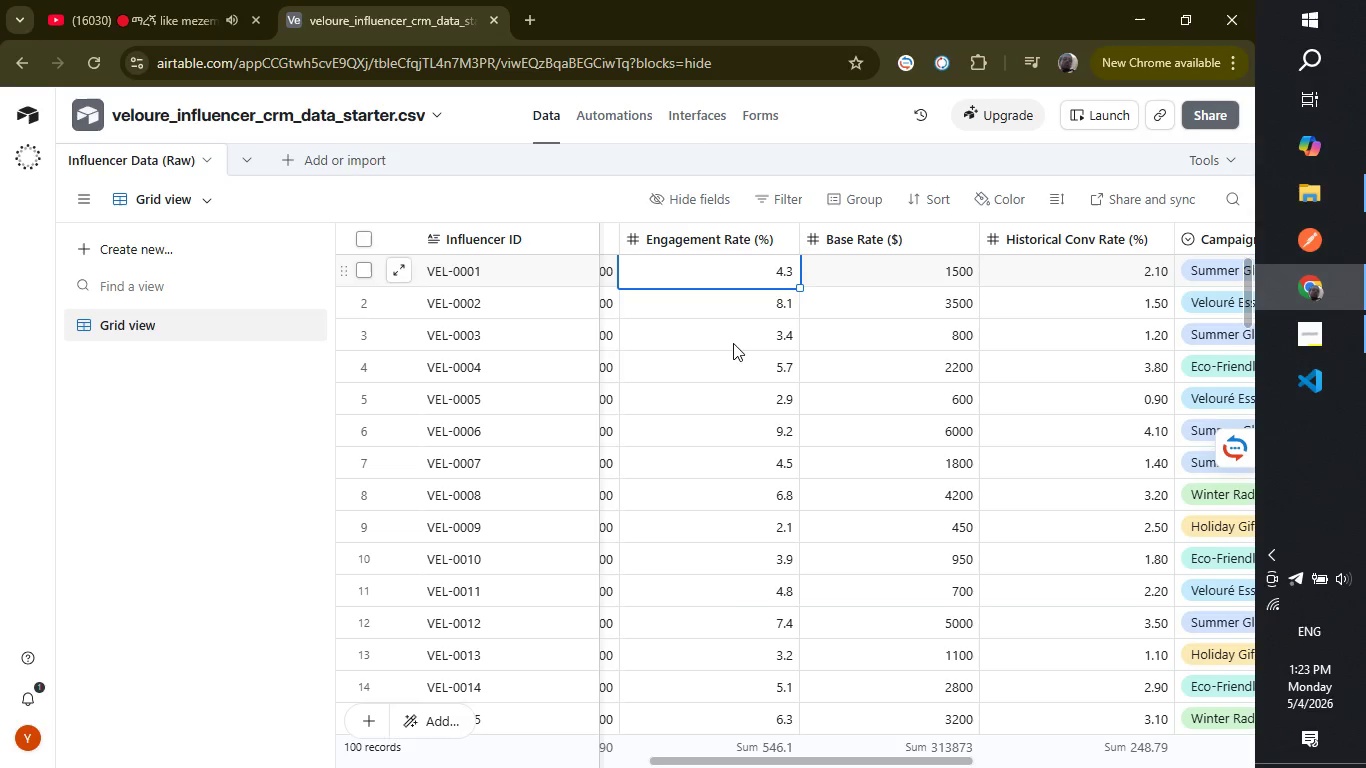 
right_click([923, 244])
 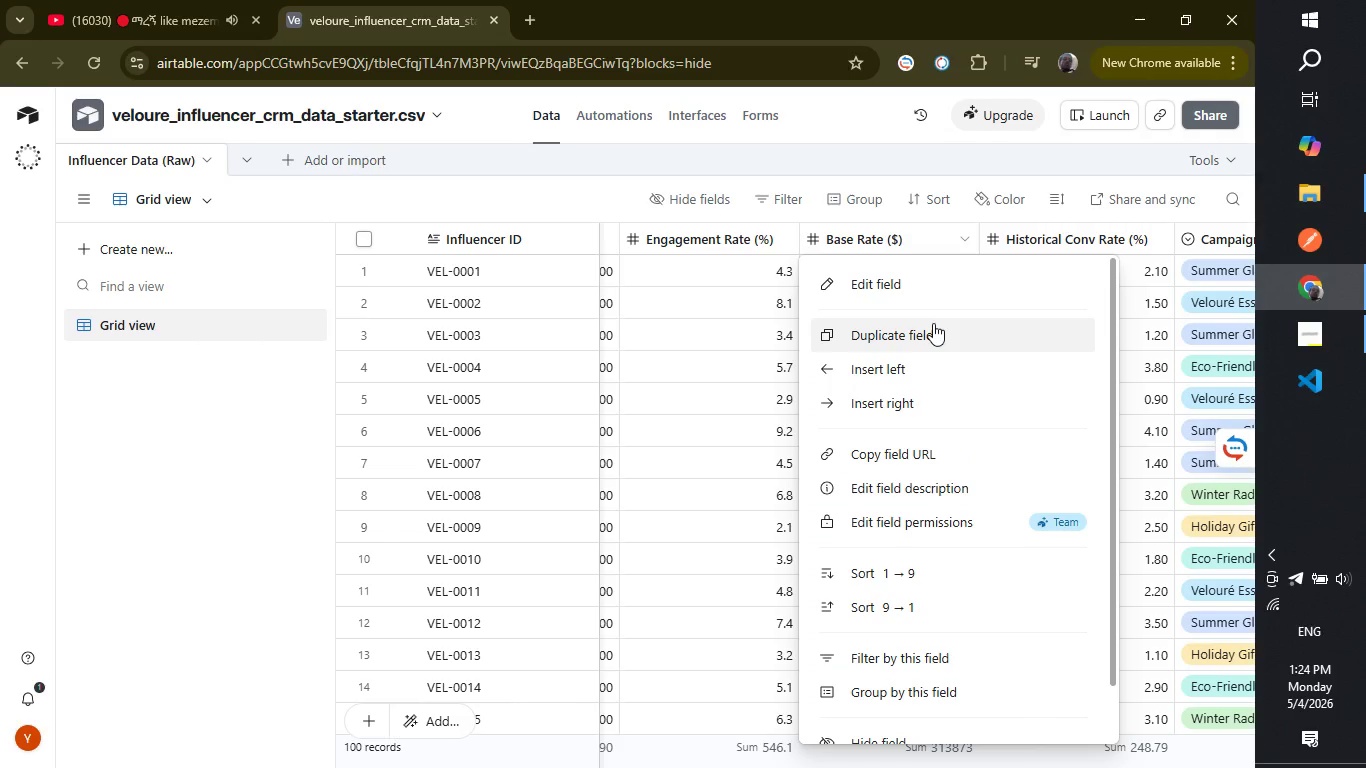 
left_click([936, 298])
 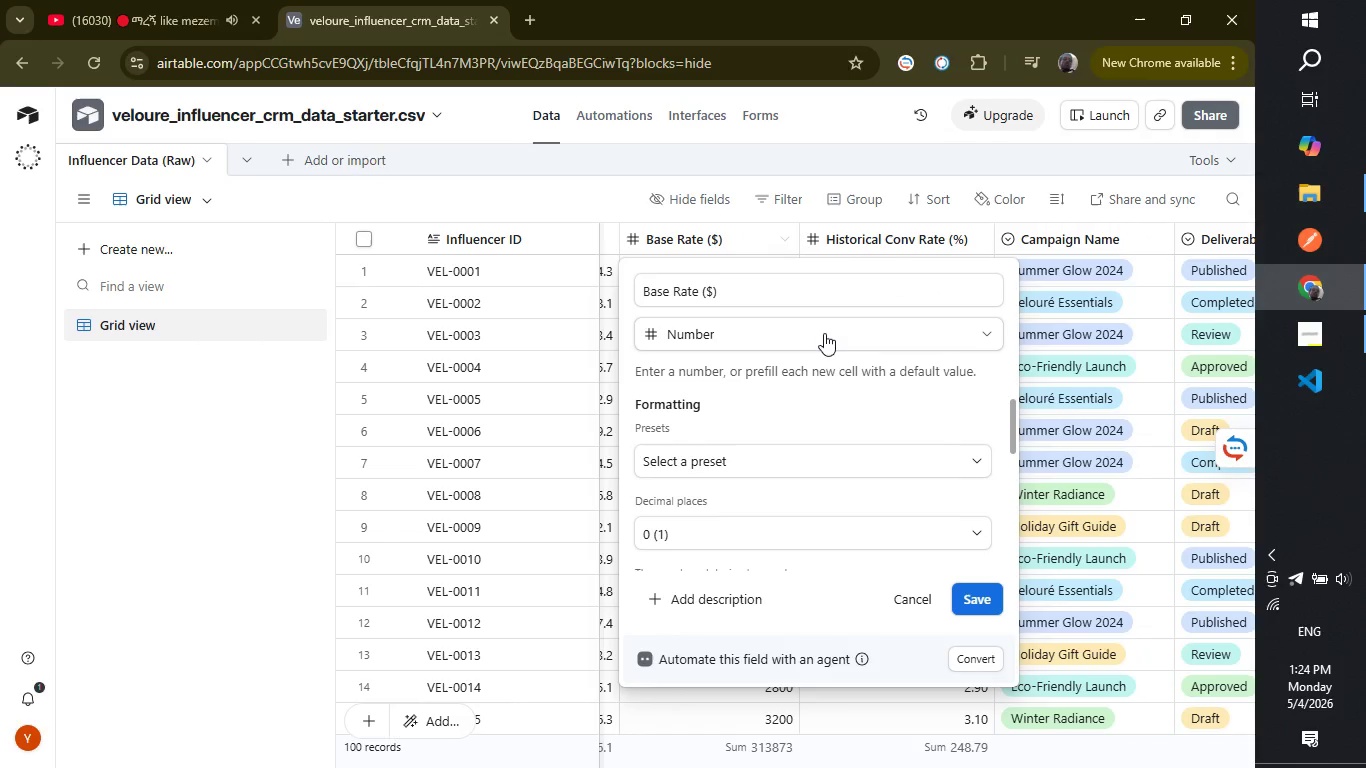 
left_click([824, 330])
 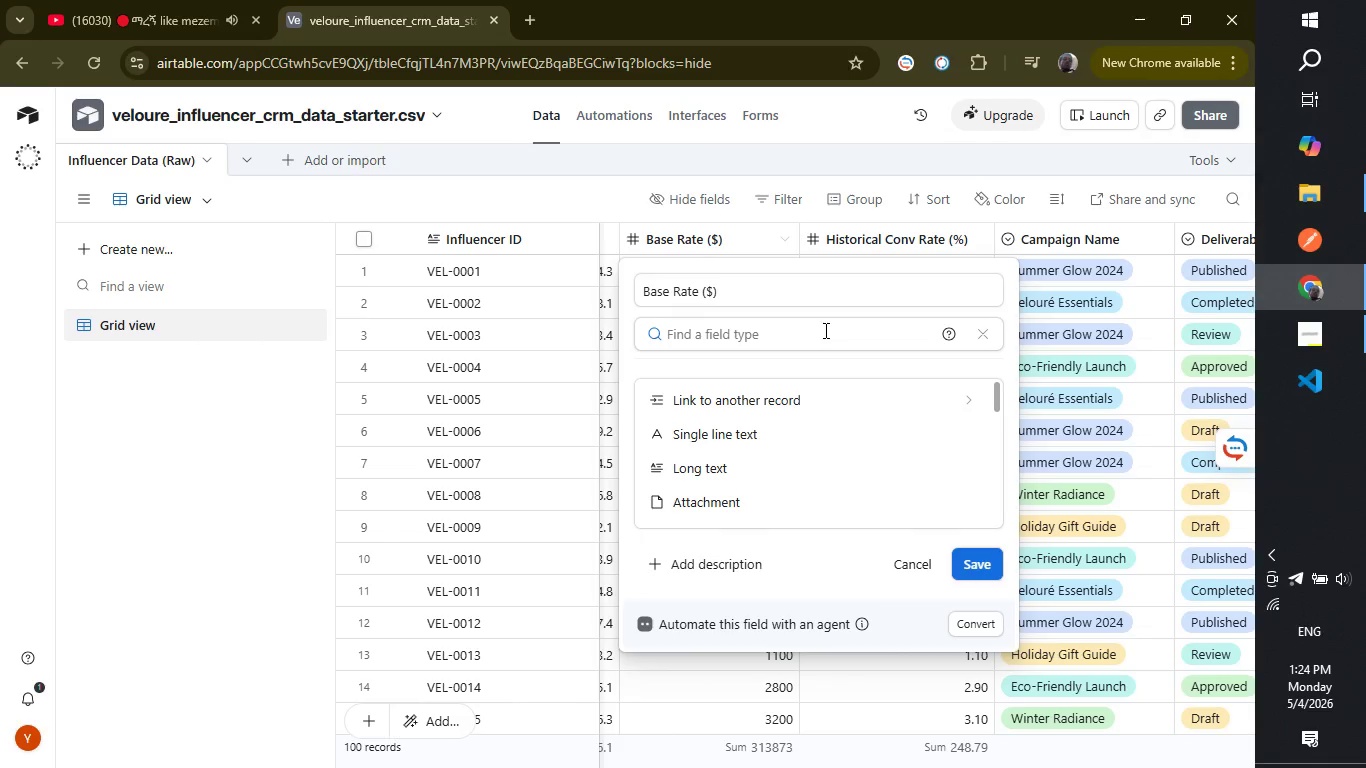 
type(cu)
 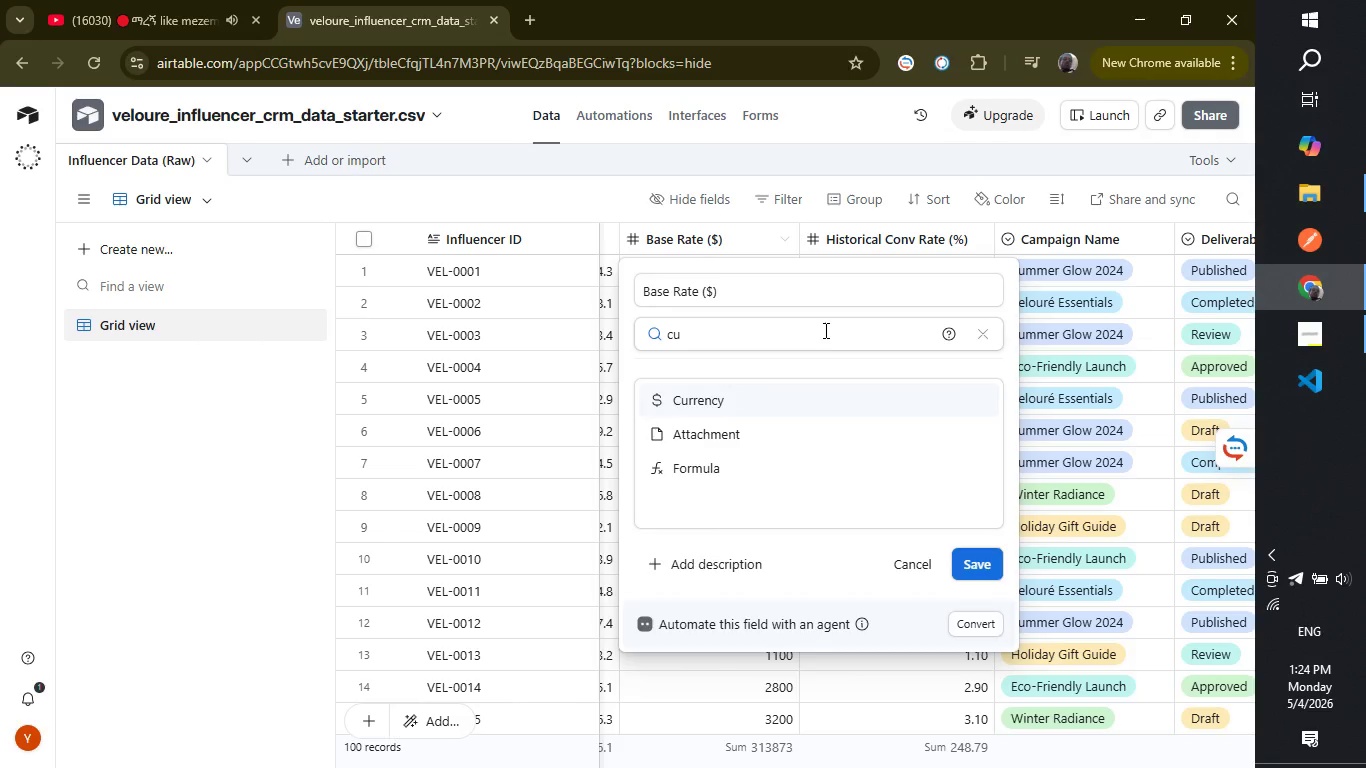 
key(Enter)
 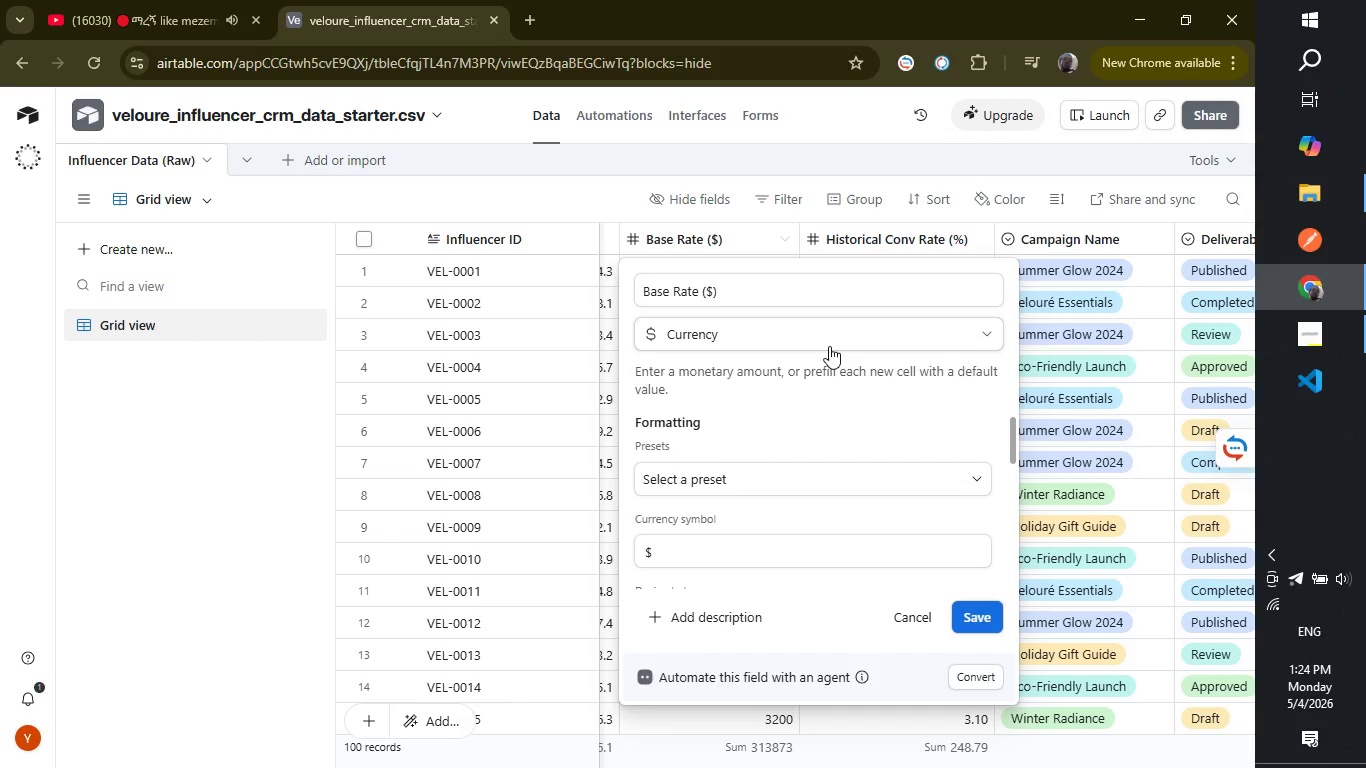 
key(Enter)
 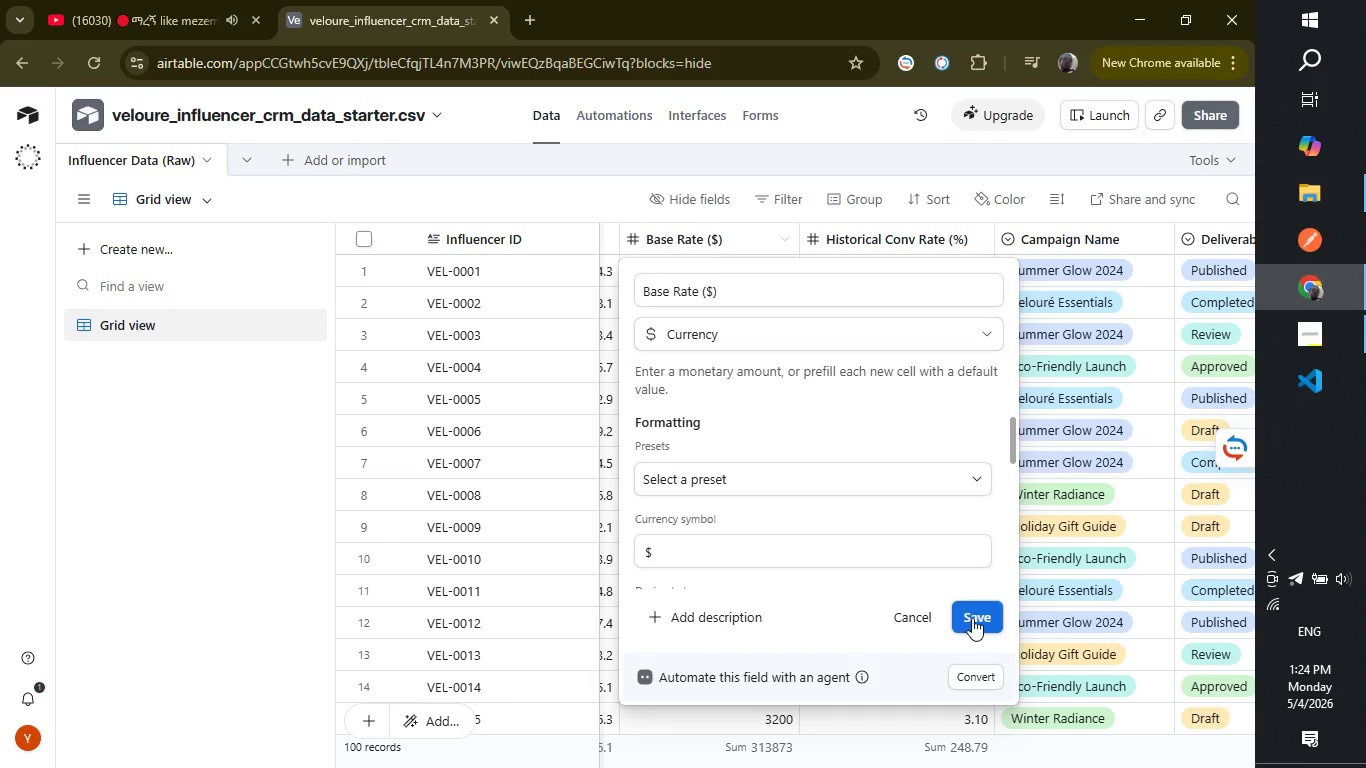 
left_click([973, 616])
 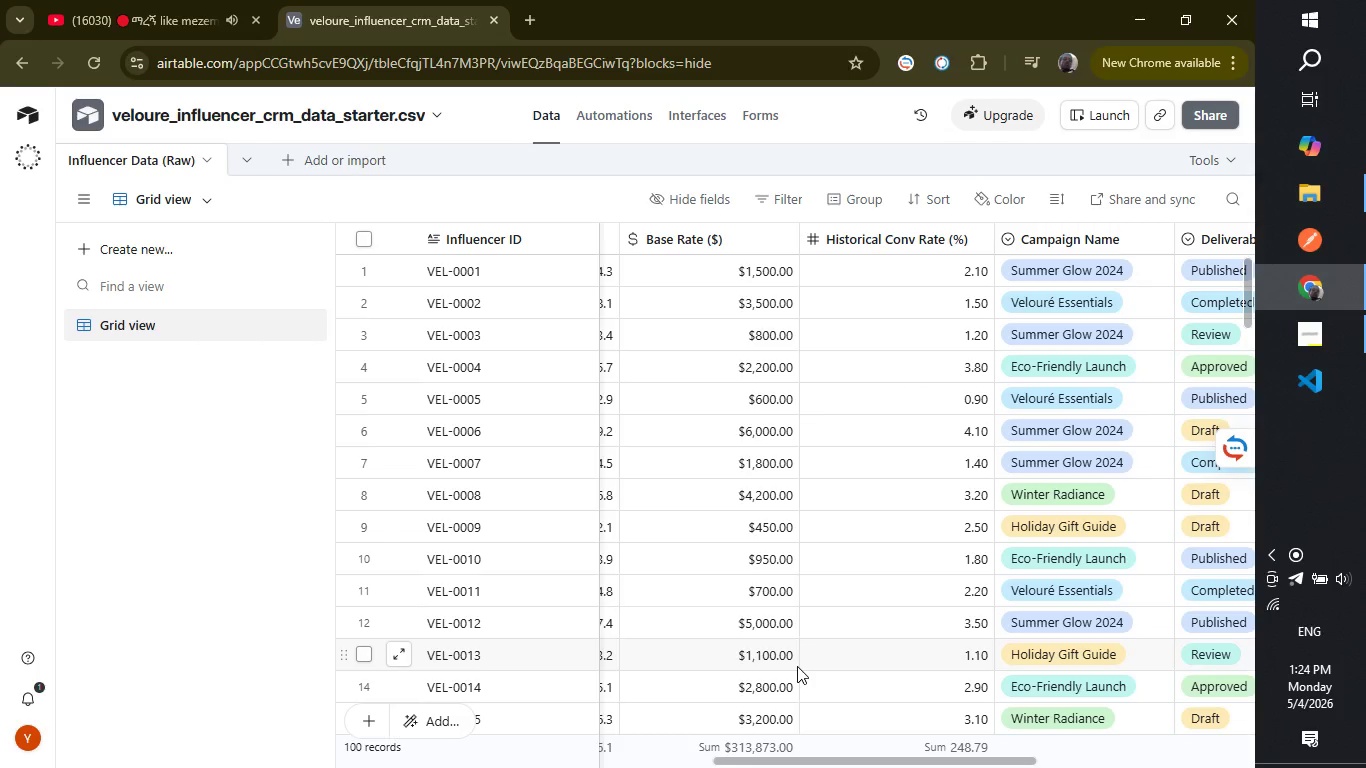 
wait(21.92)
 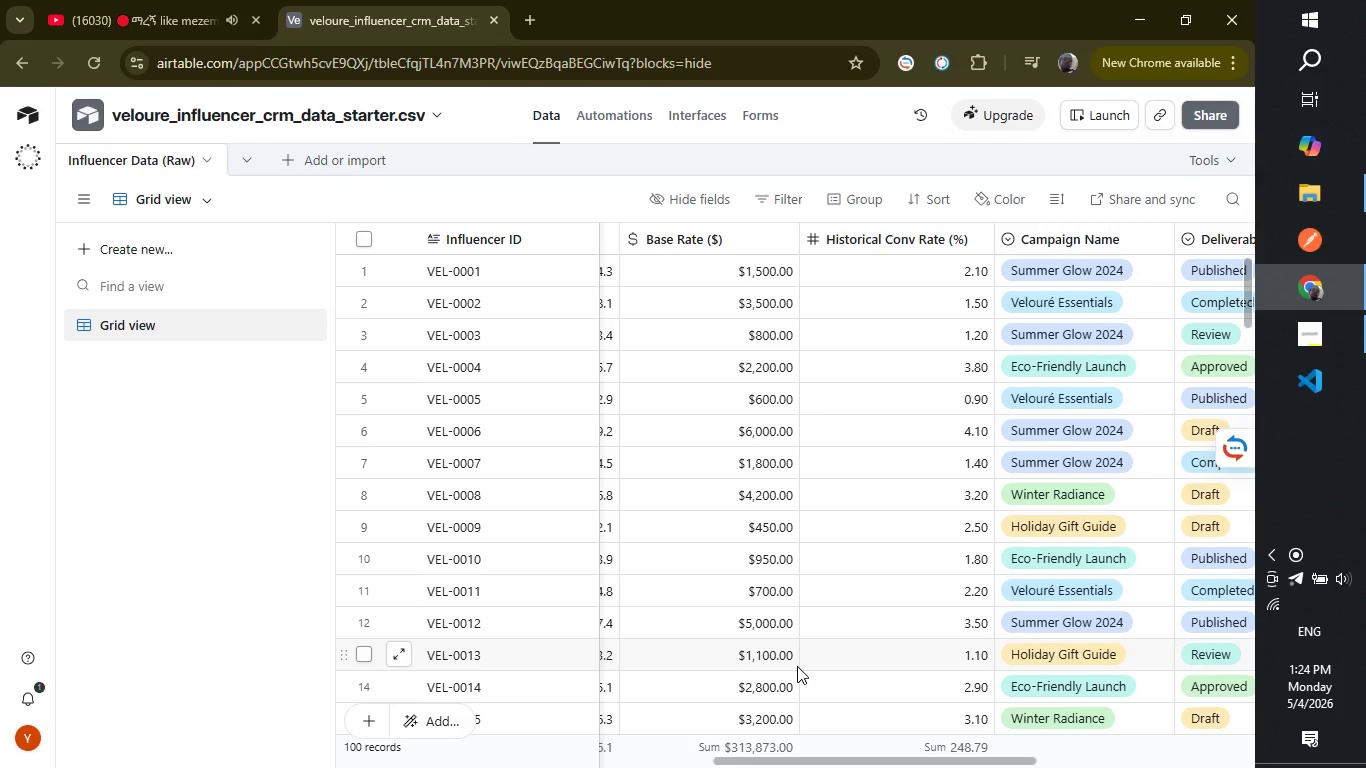 
left_click_drag(start_coordinate=[778, 761], to_coordinate=[1145, 708])
 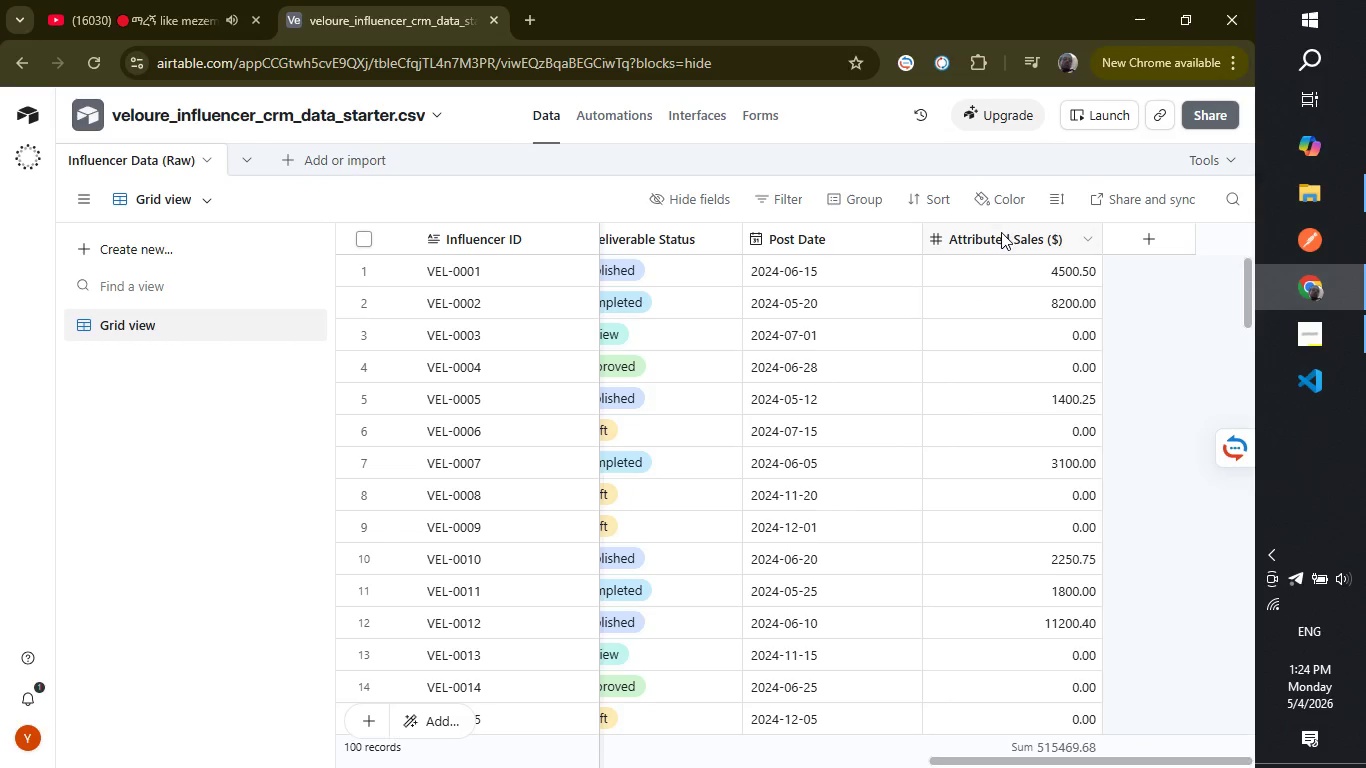 
right_click([1004, 232])
 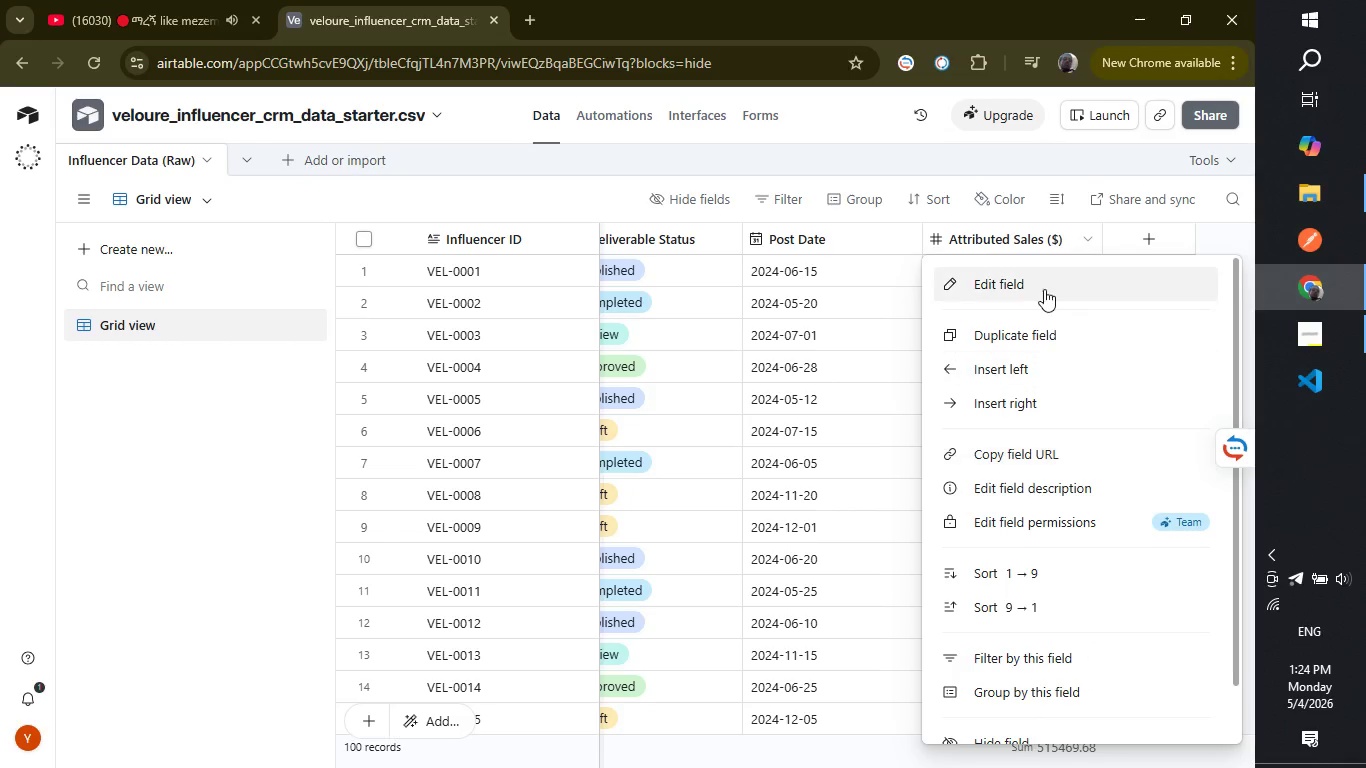 
left_click([1038, 276])
 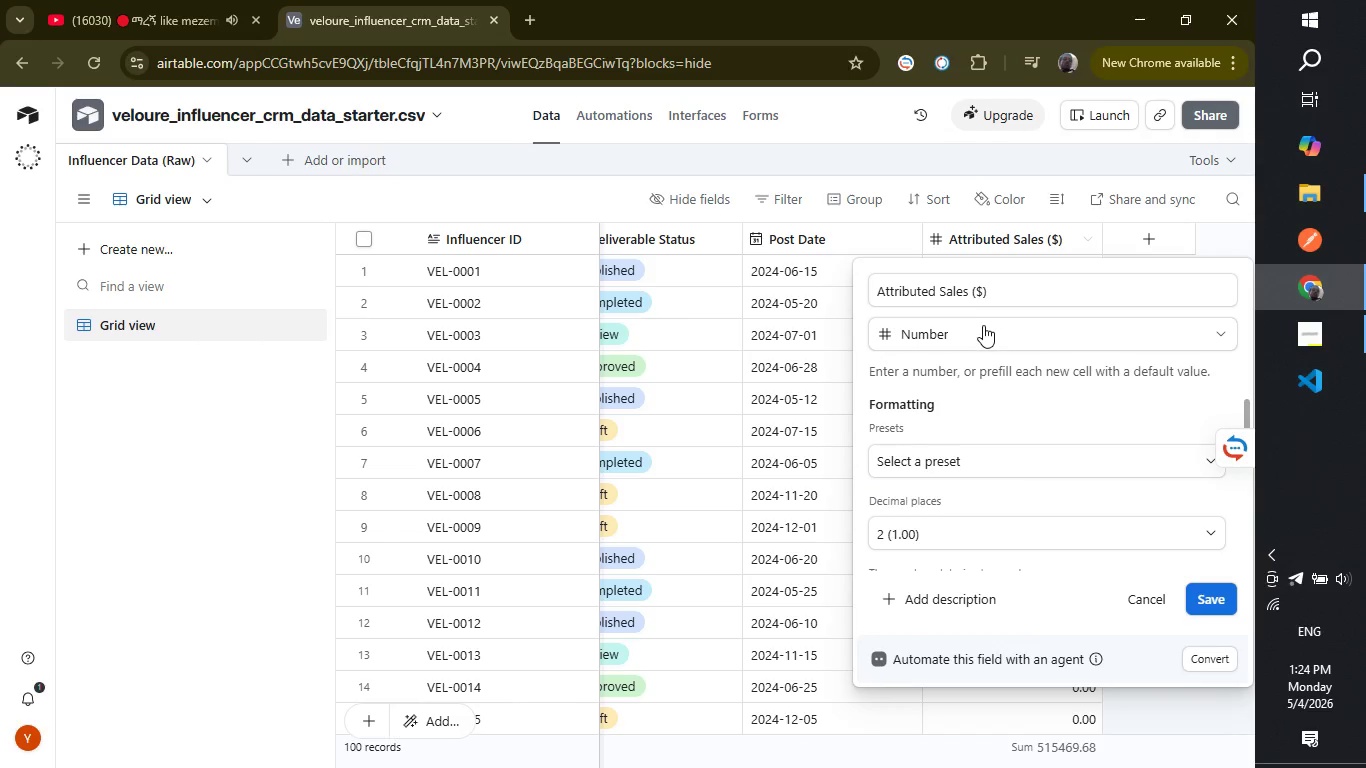 
left_click([981, 329])
 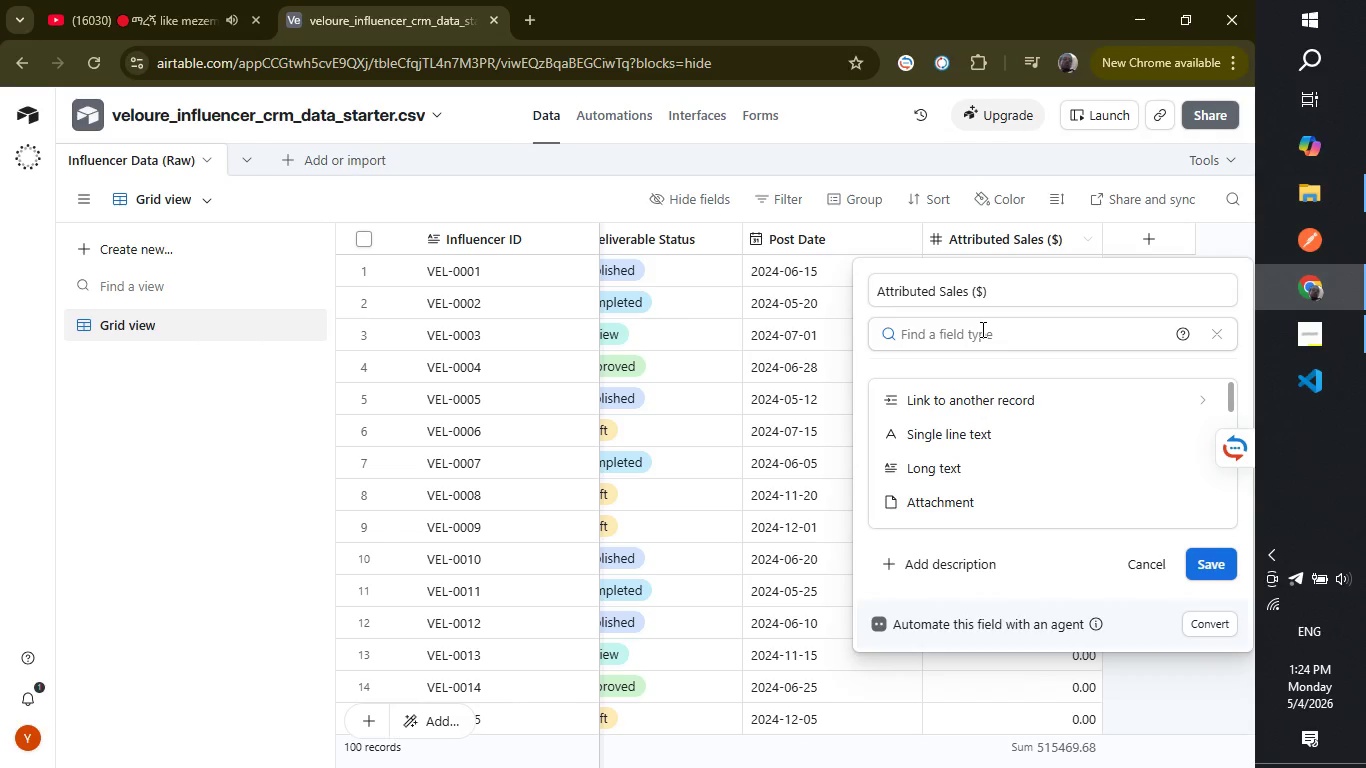 
type(cu)
 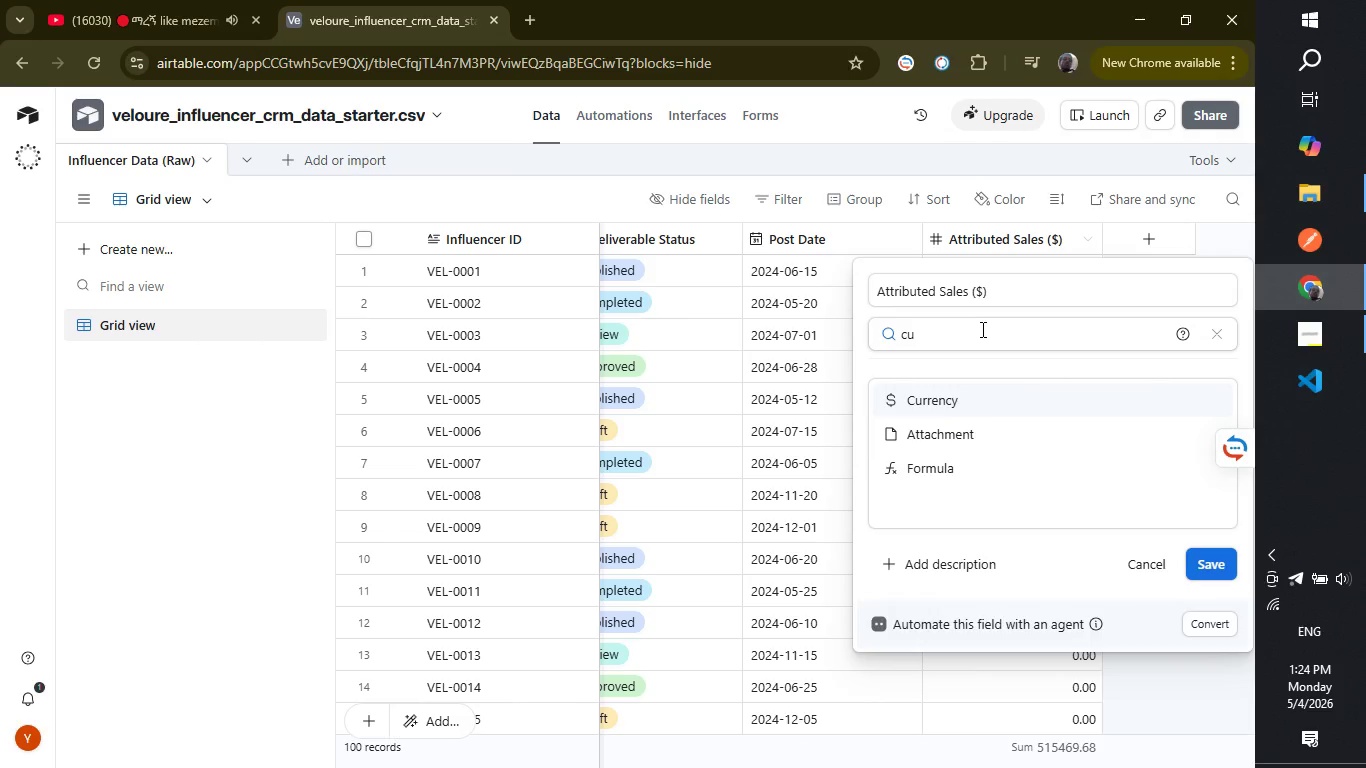 
key(Enter)
 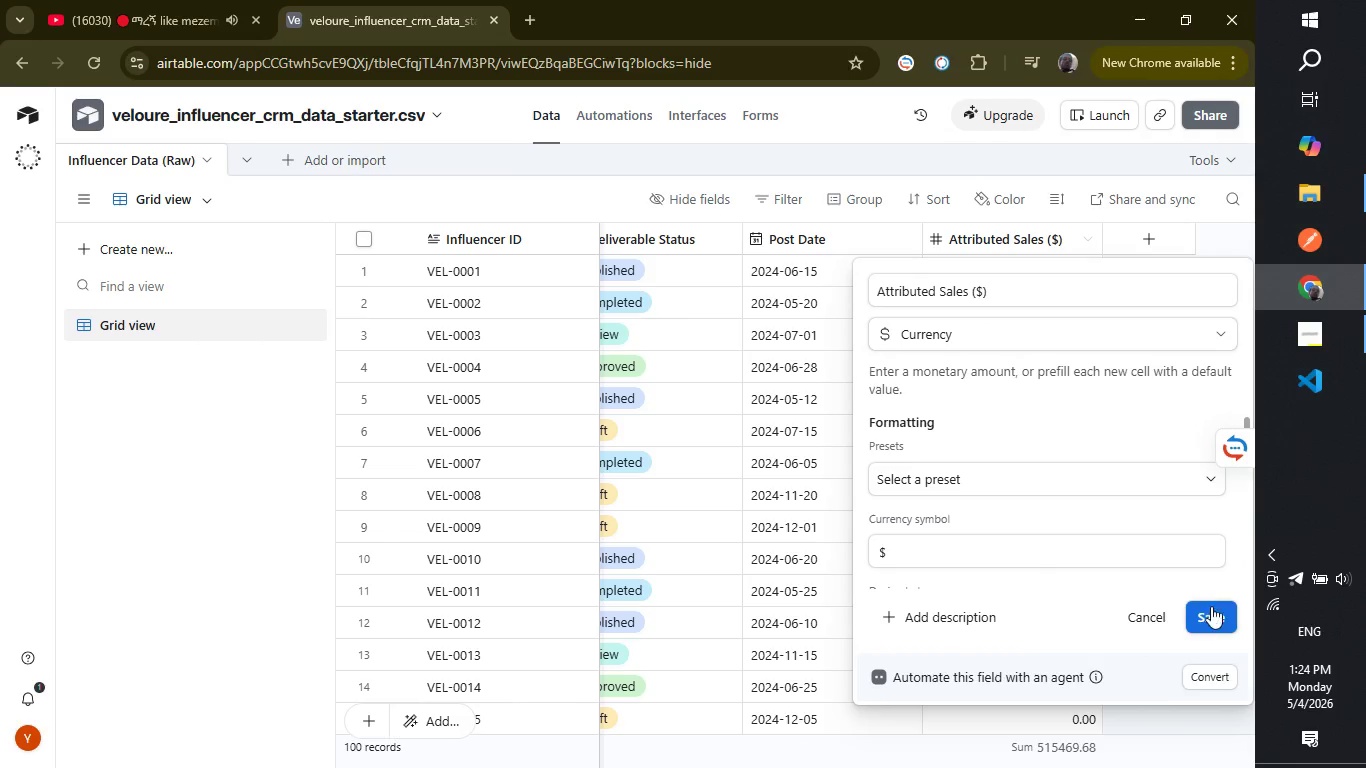 
left_click([1210, 609])
 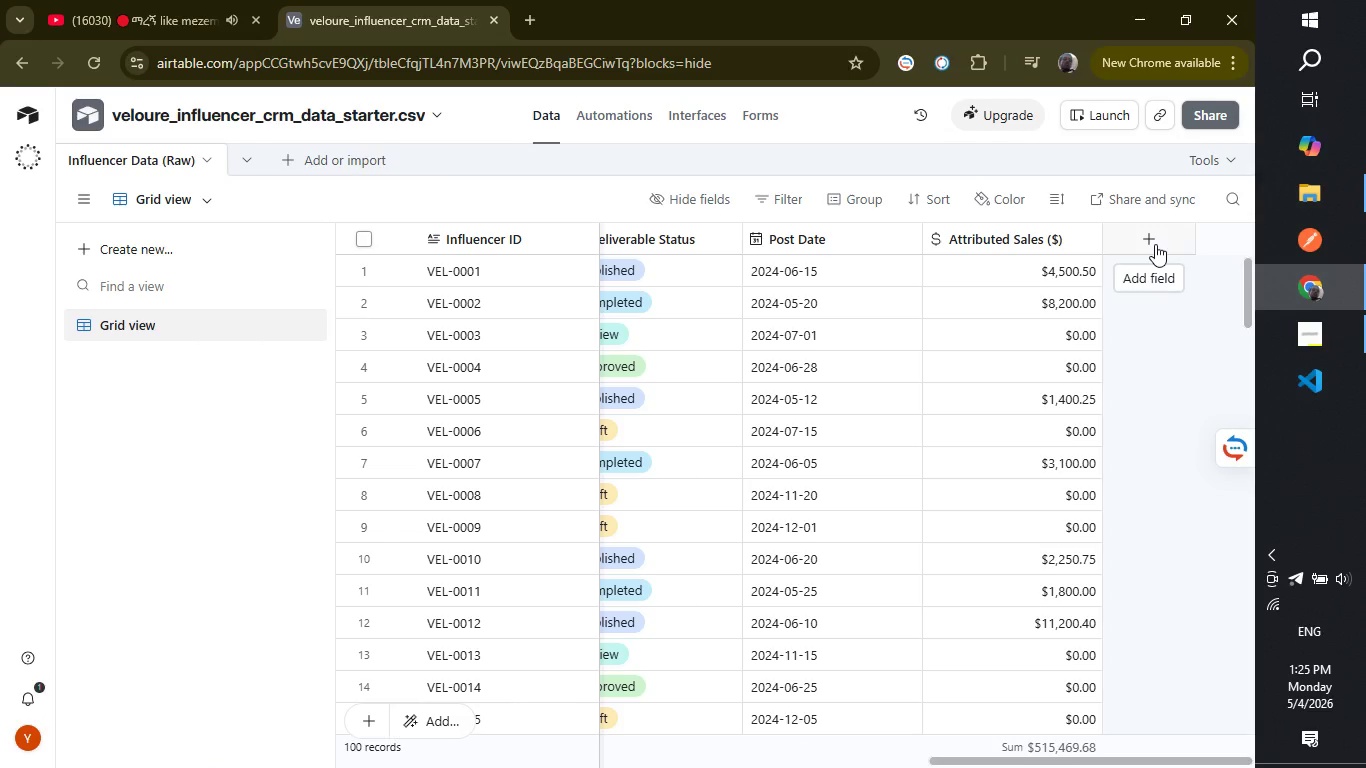 
wait(17.89)
 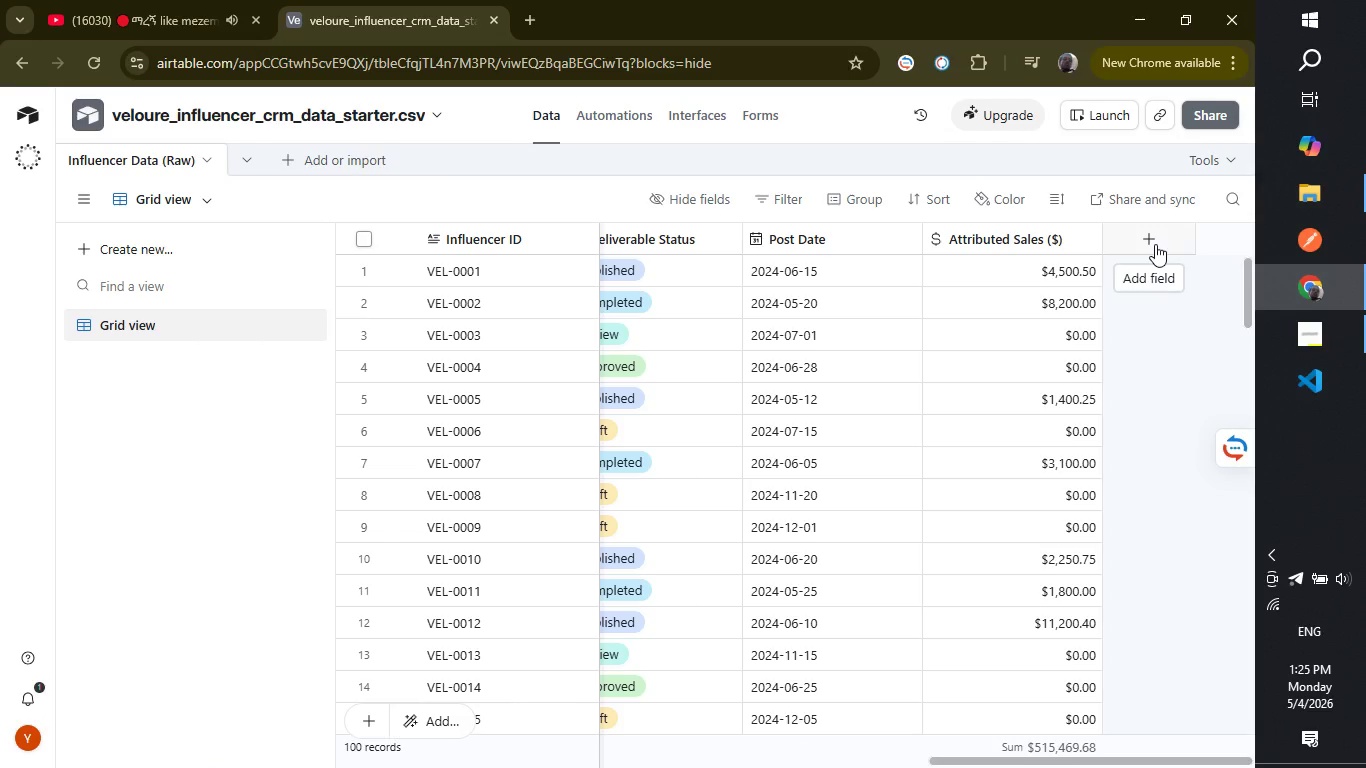 
left_click_drag(start_coordinate=[1080, 759], to_coordinate=[787, 732])
 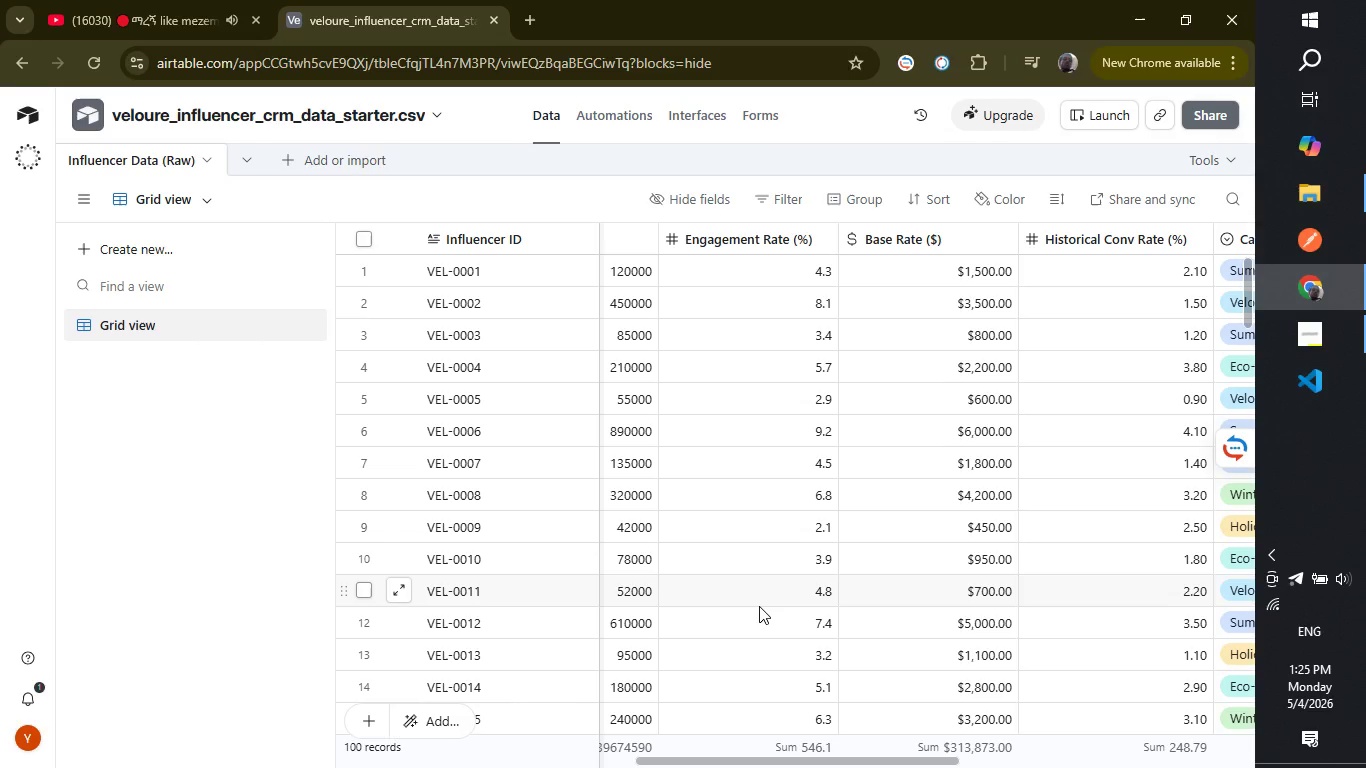 
wait(27.41)
 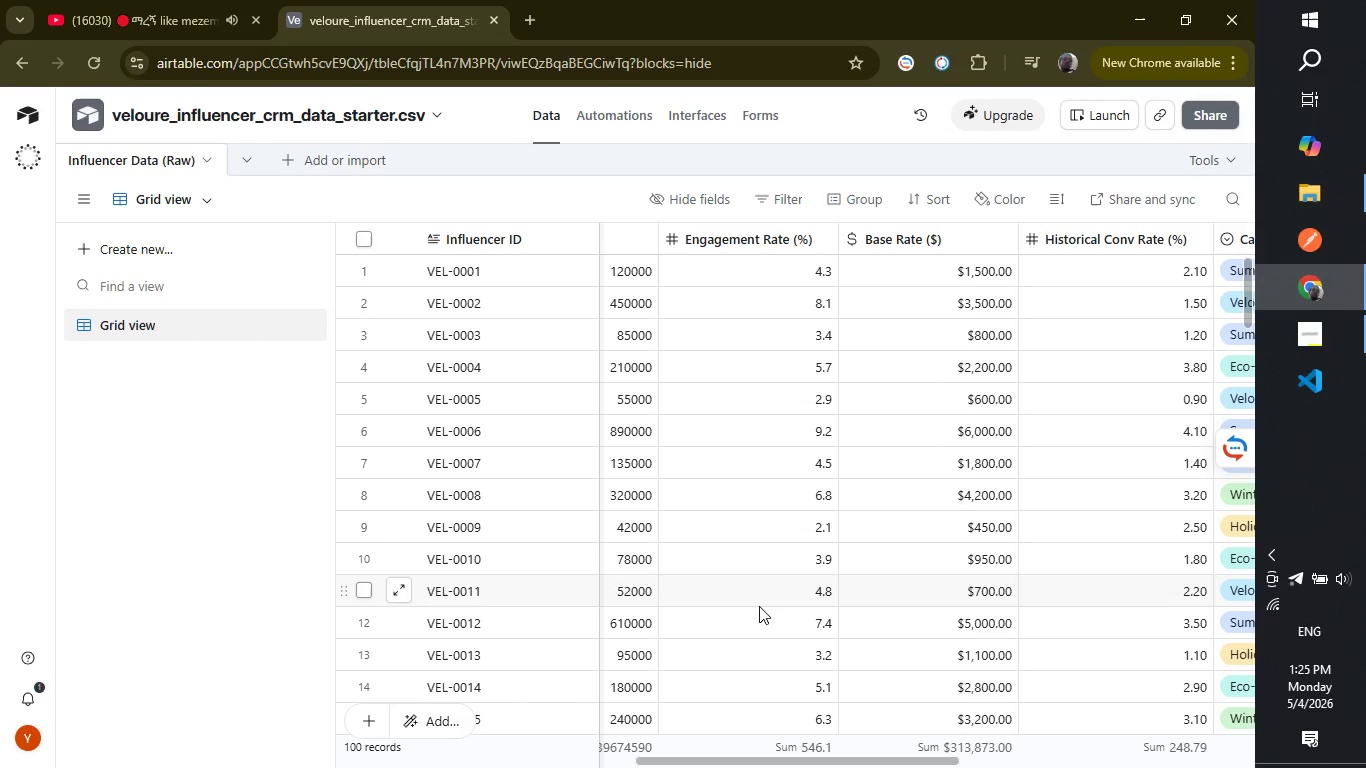 
left_click([797, 244])
 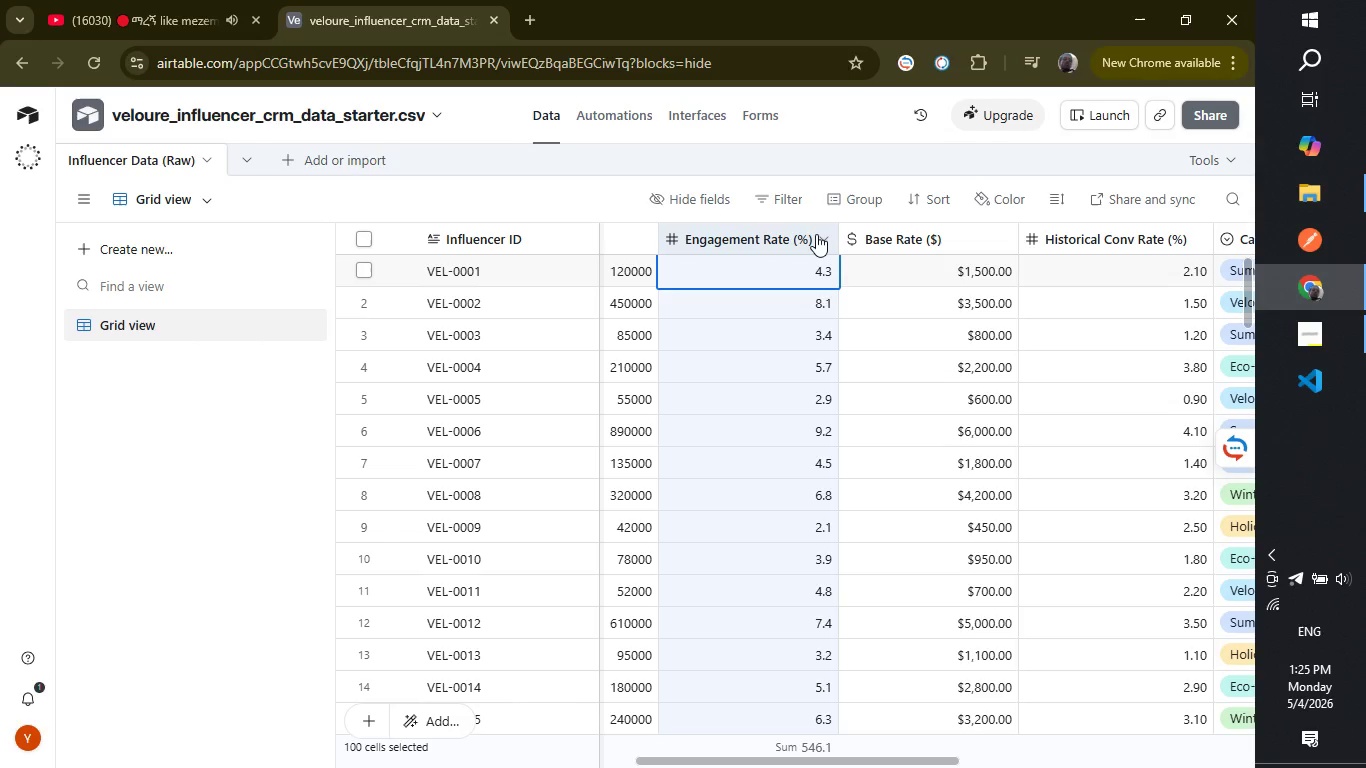 
left_click([816, 234])
 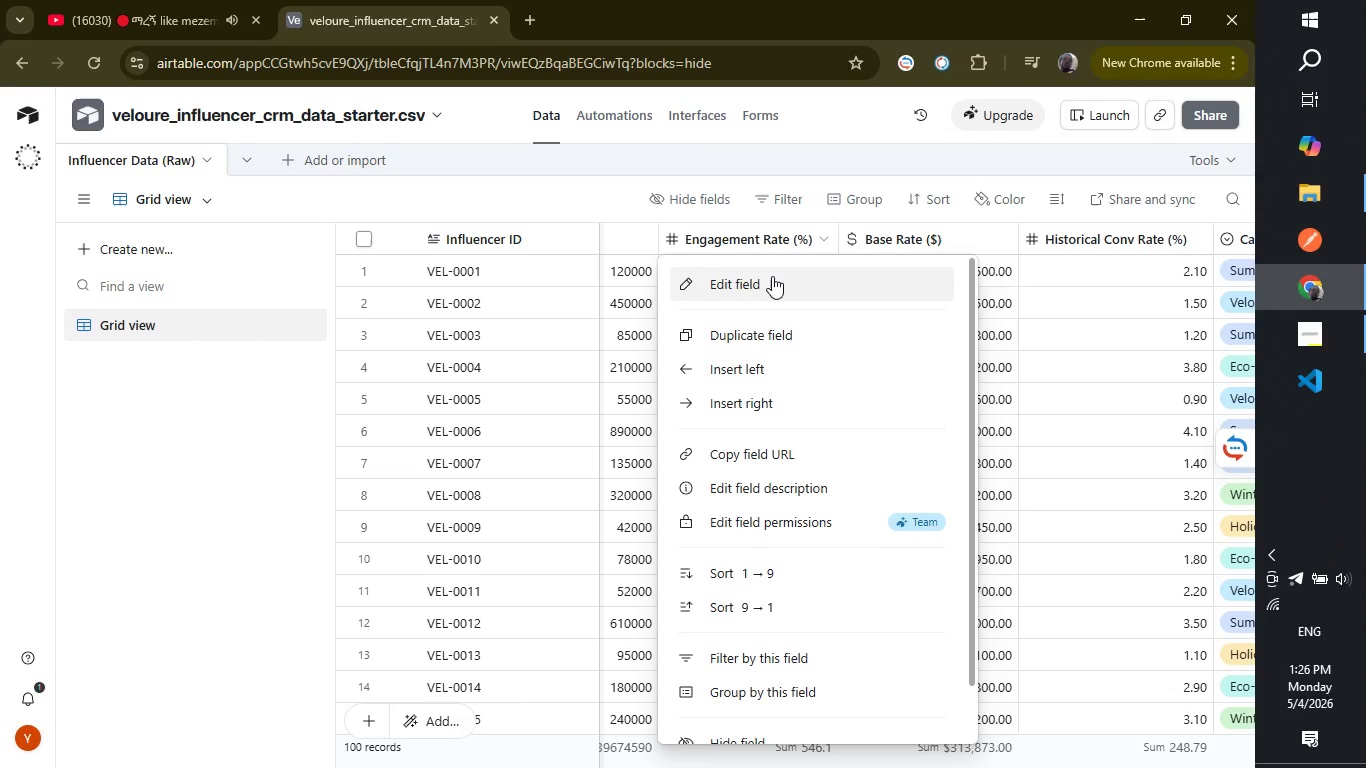 
left_click([770, 276])
 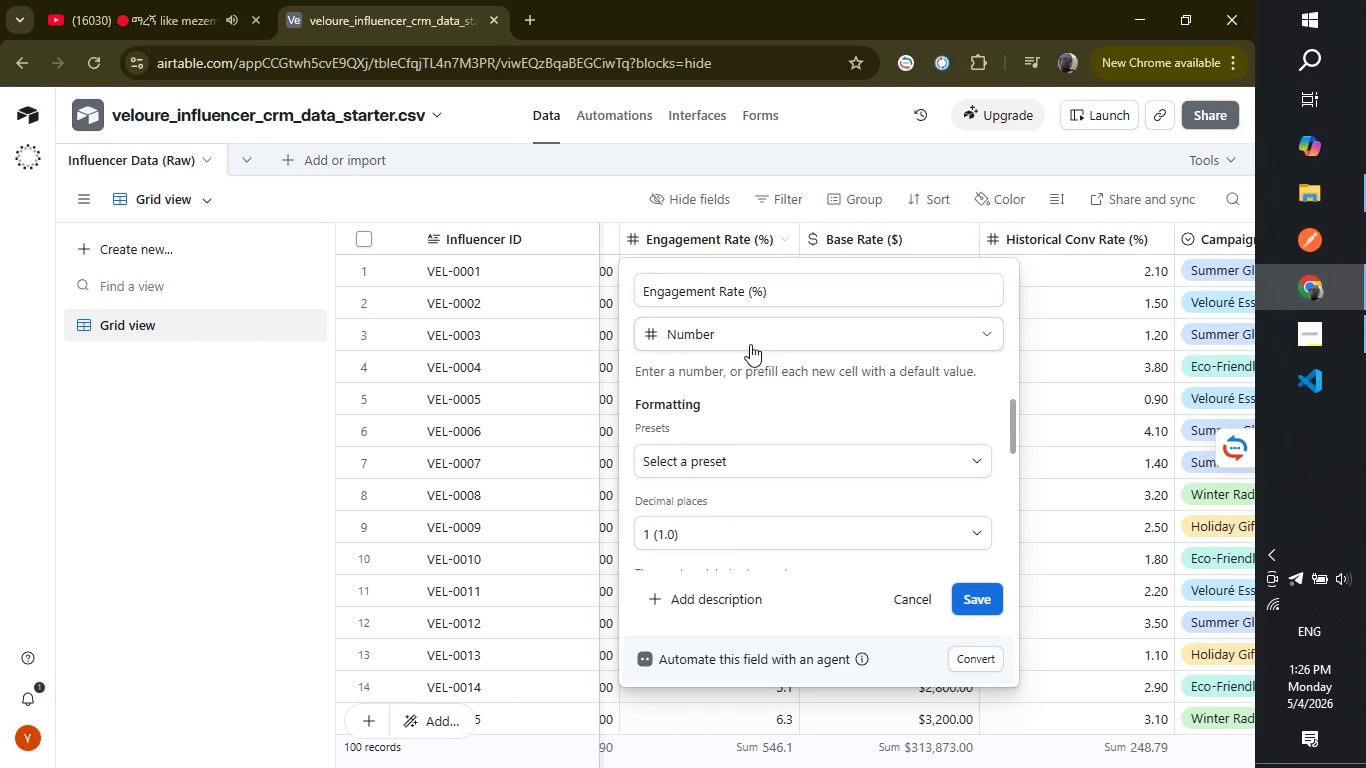 
left_click([750, 344])
 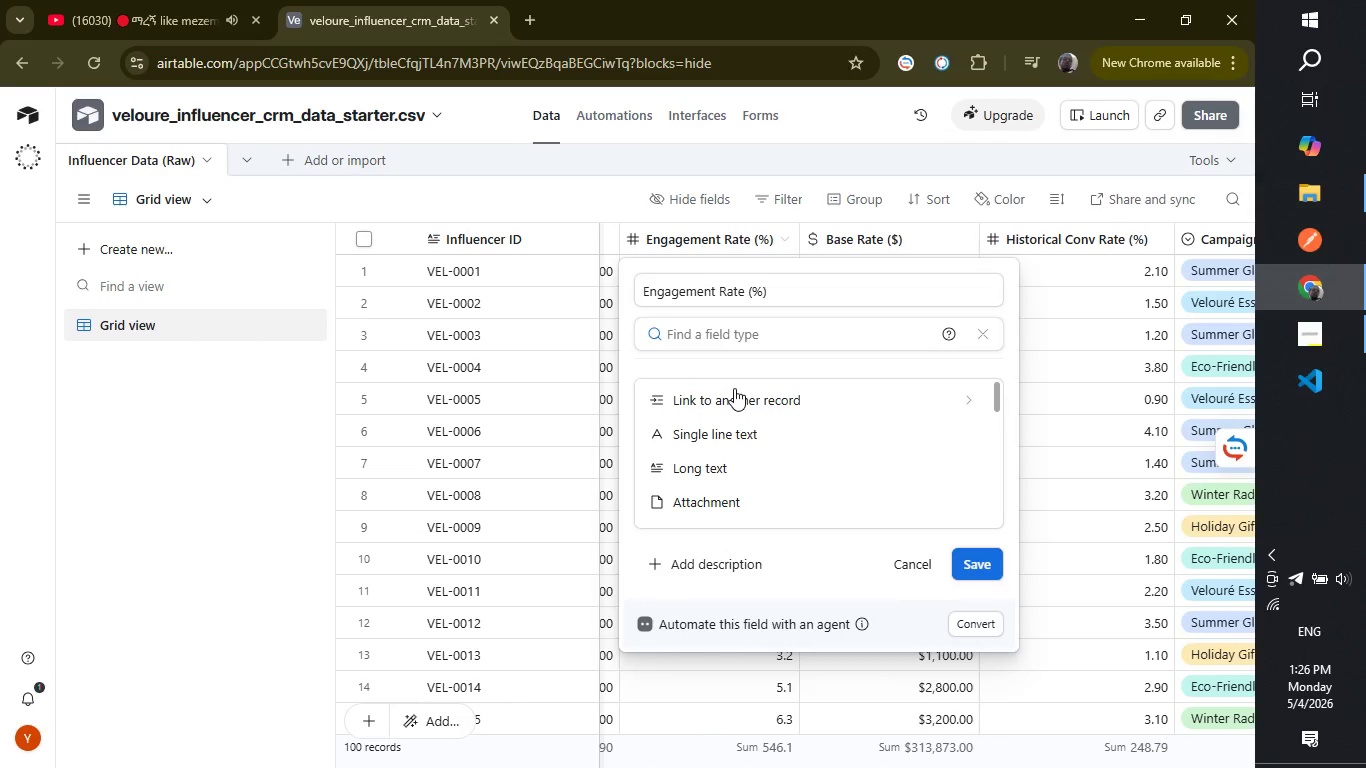 
left_click([724, 428])
 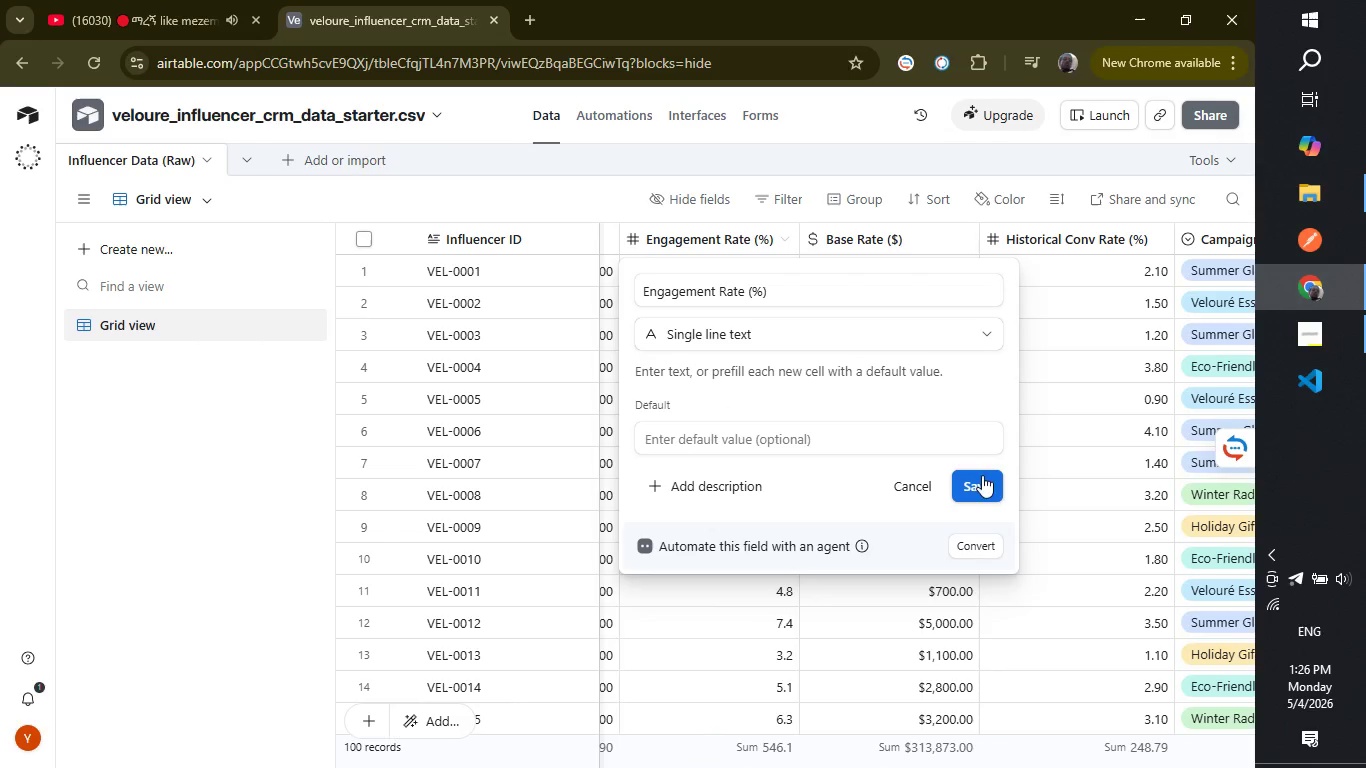 
left_click([982, 487])
 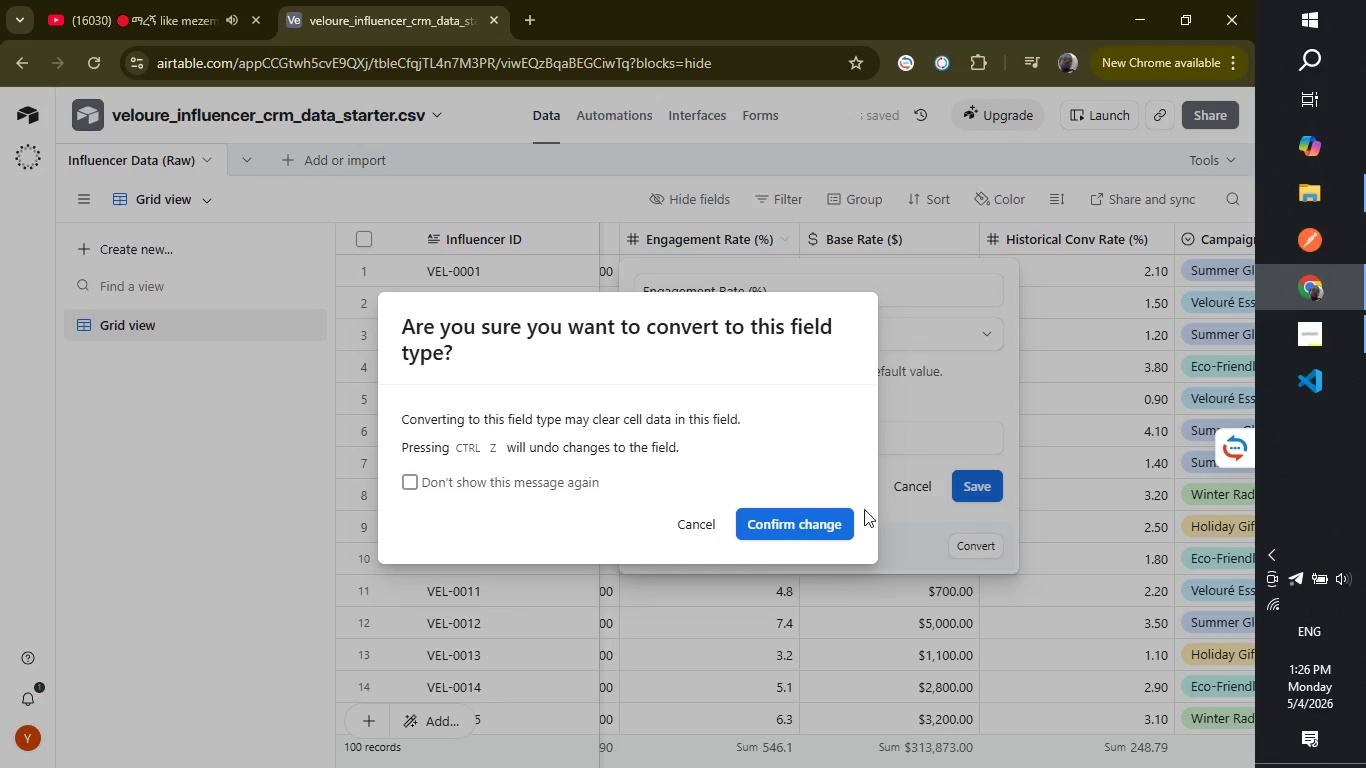 
left_click([821, 515])
 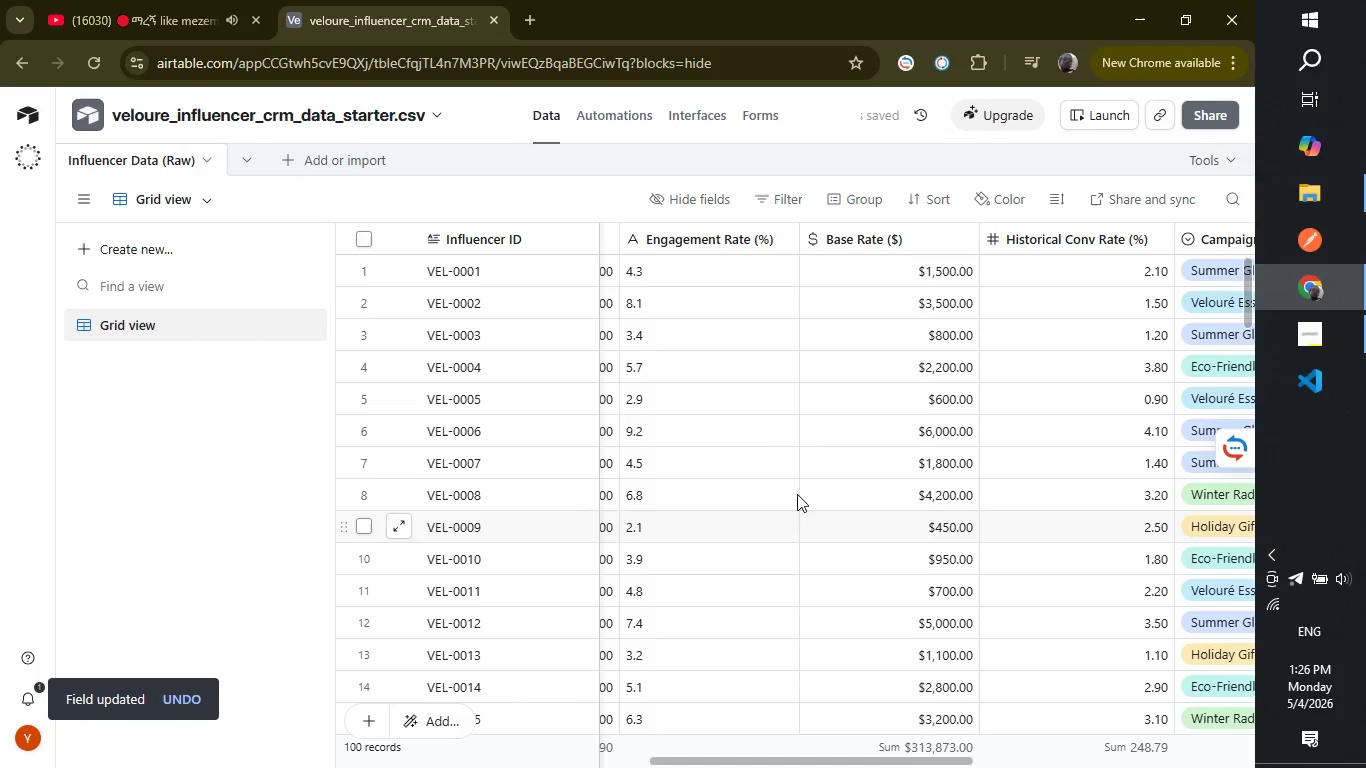 
wait(7.27)
 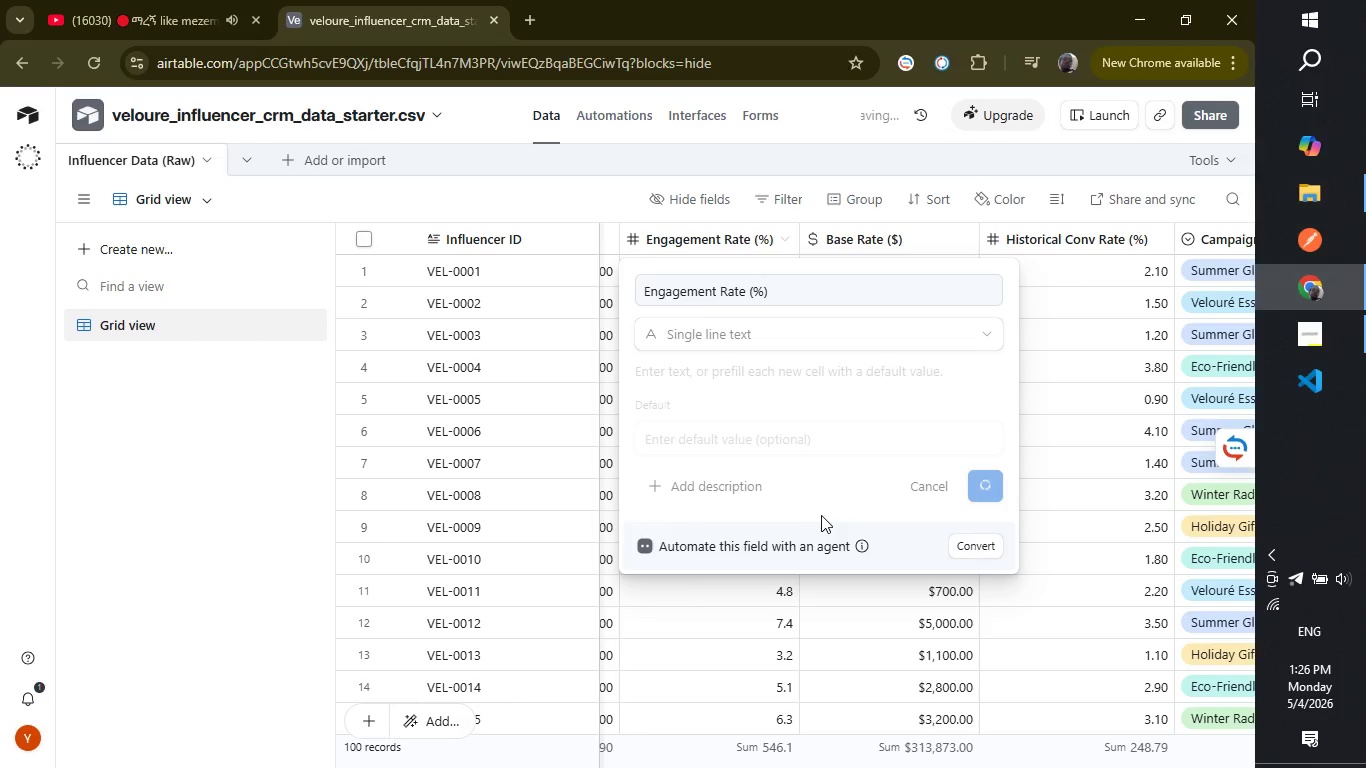 
left_click([660, 269])
 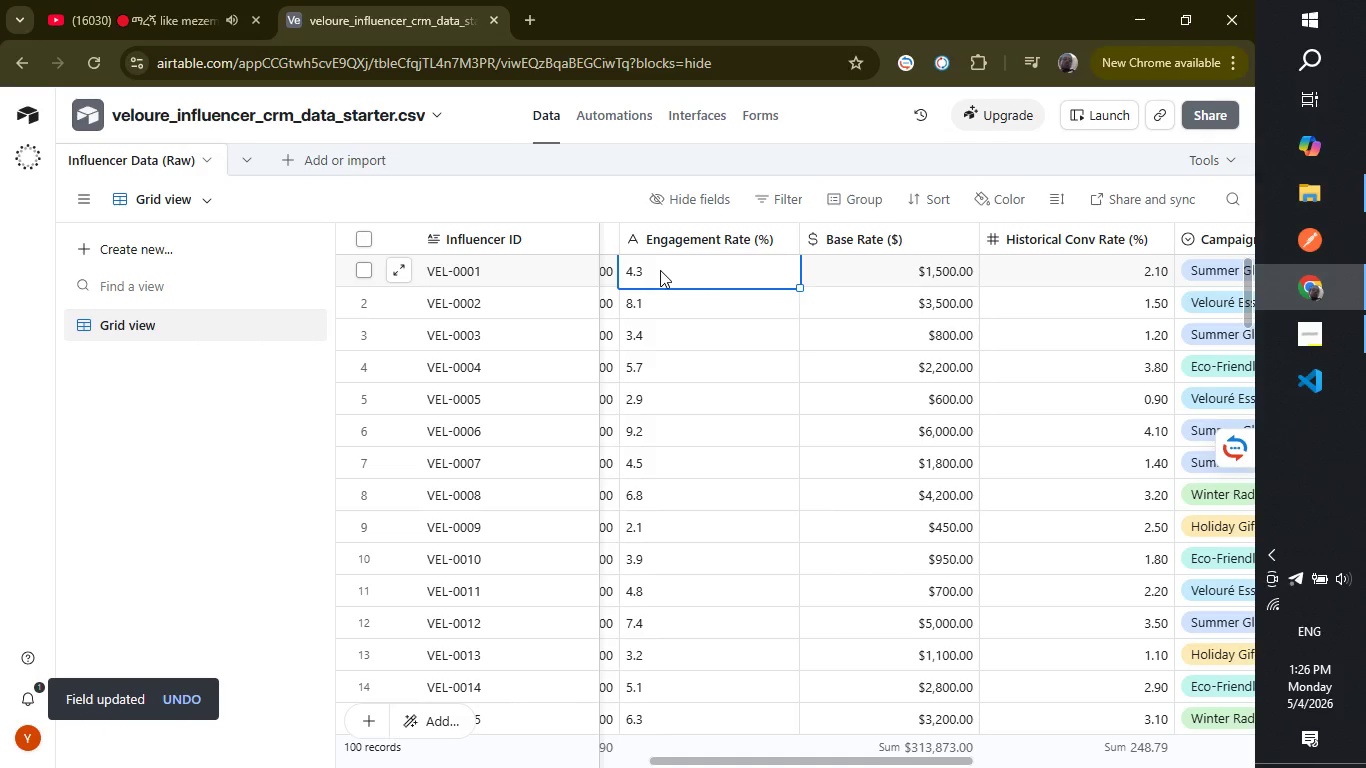 
double_click([660, 270])
 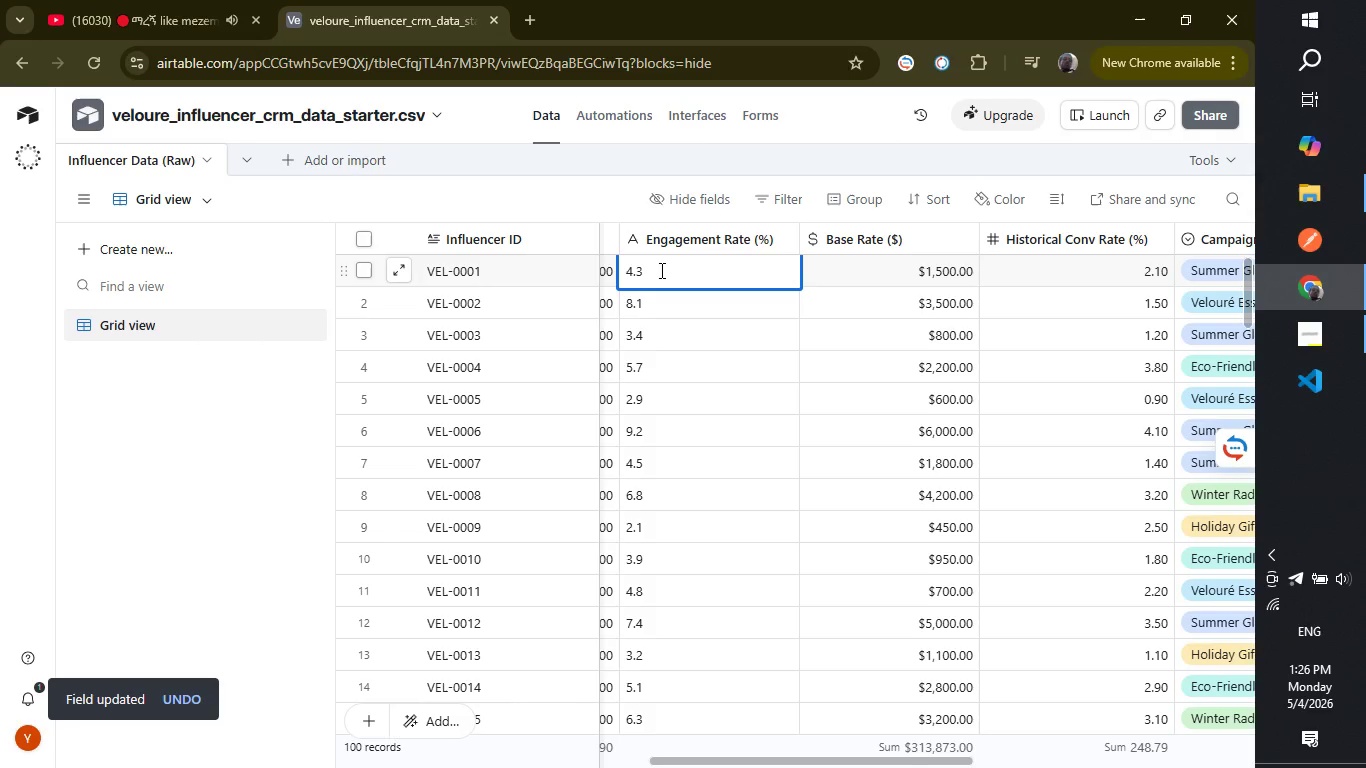 
key(Shift+ShiftRight)
 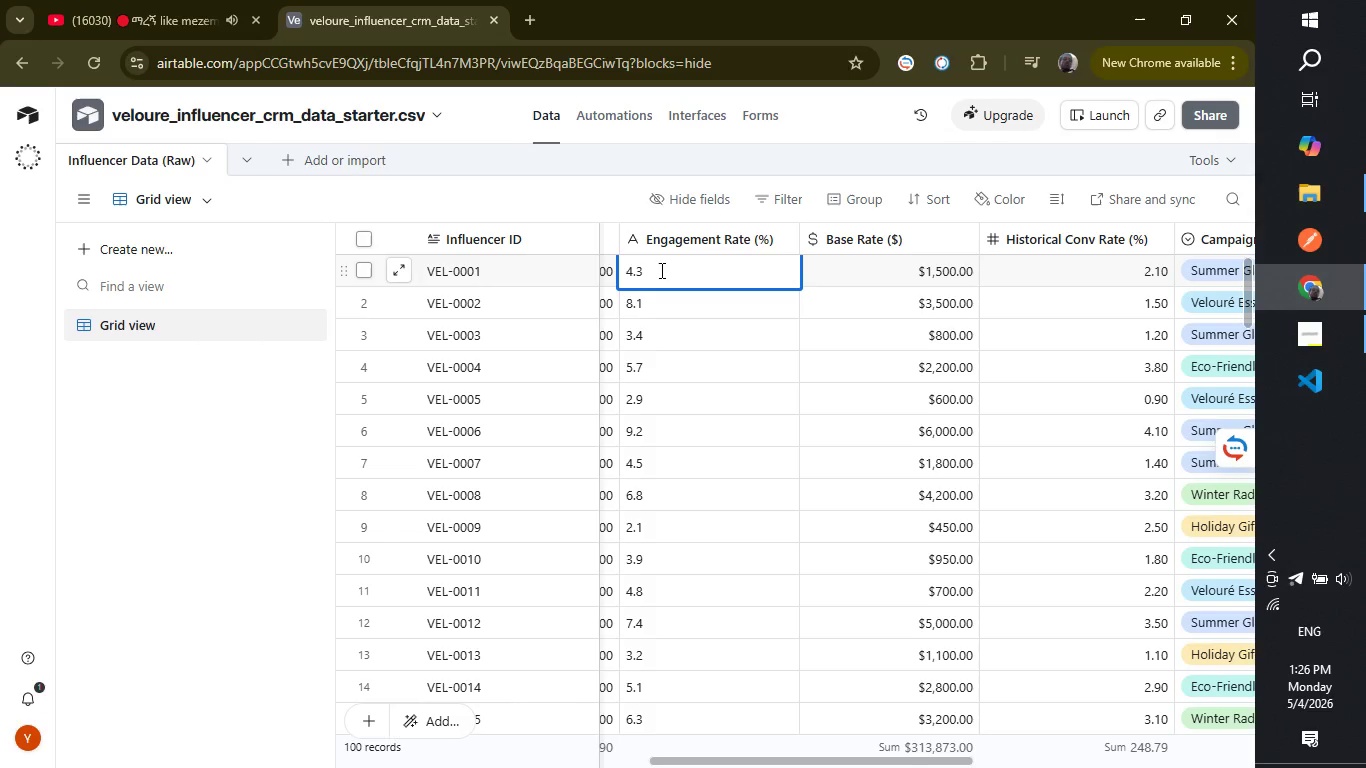 
key(Shift+5)
 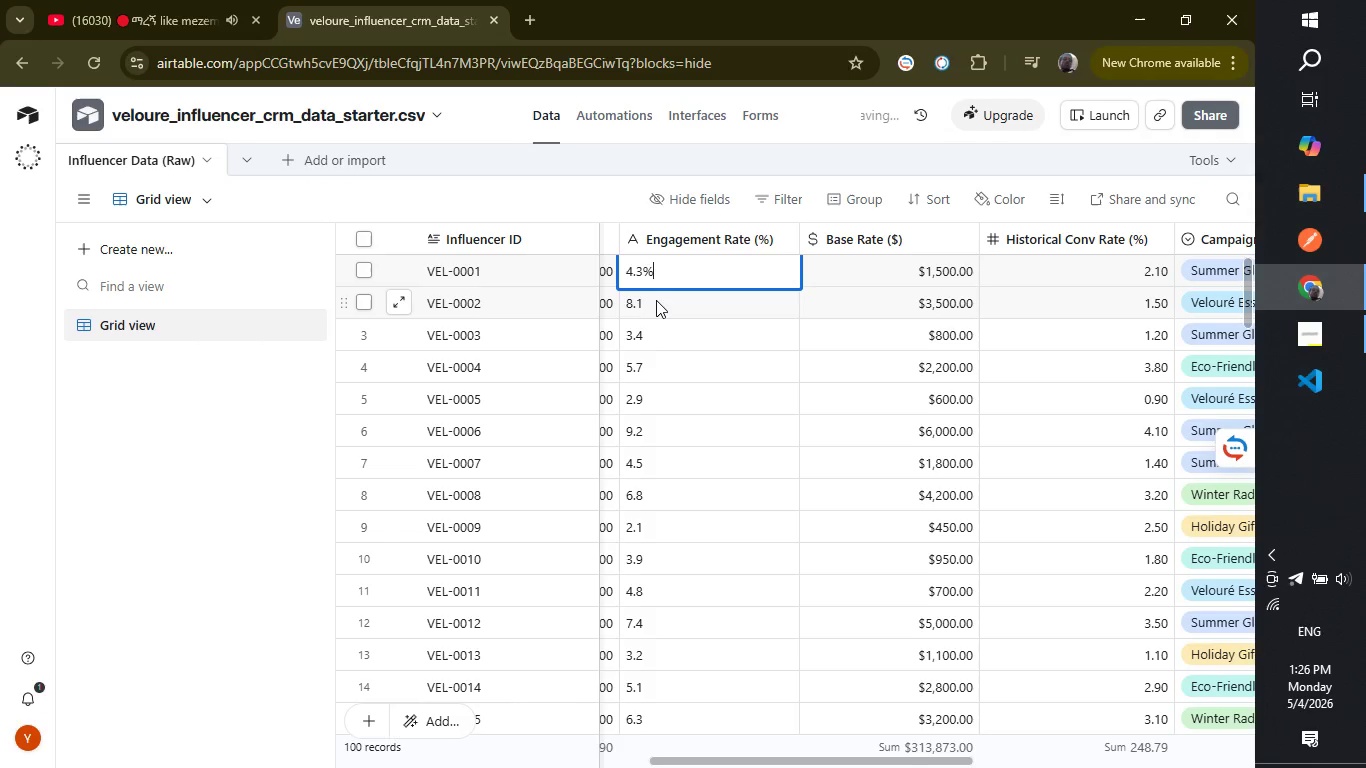 
left_click([656, 299])
 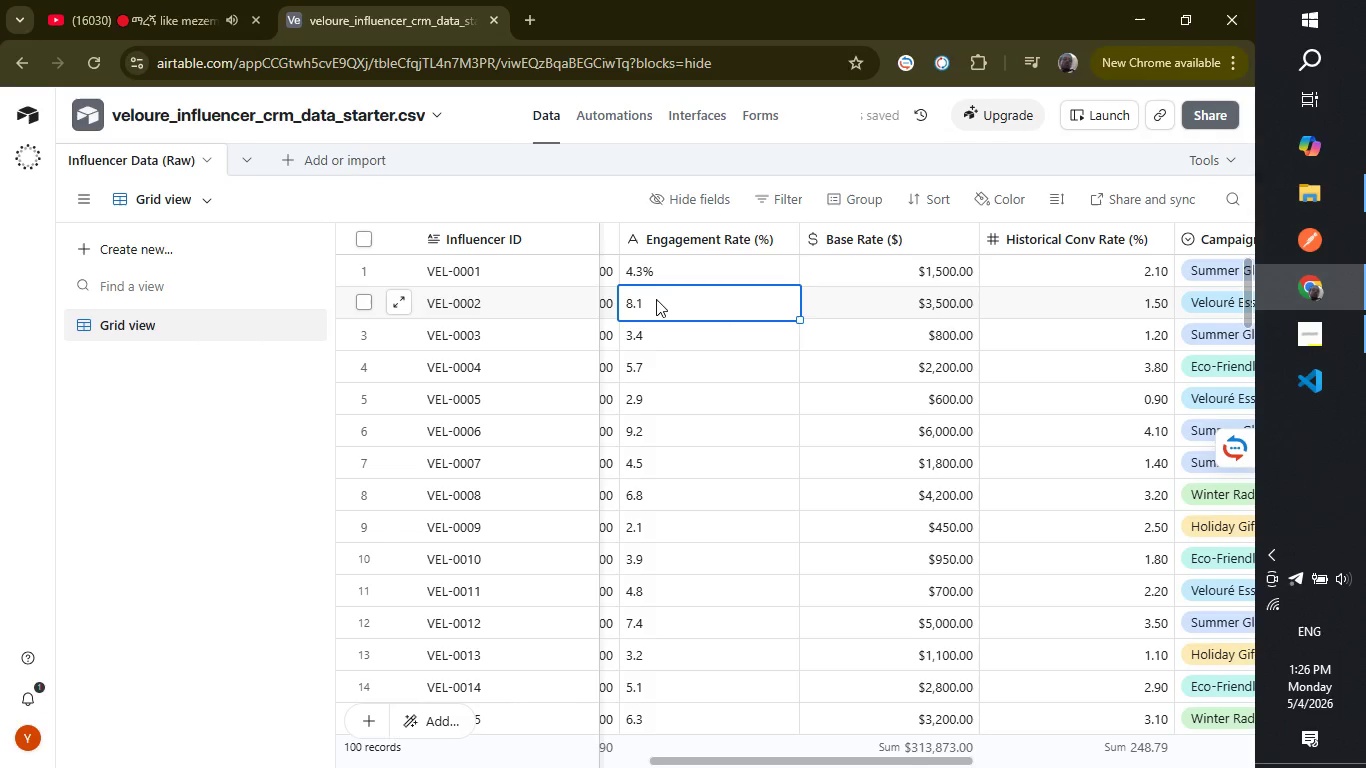 
double_click([656, 299])
 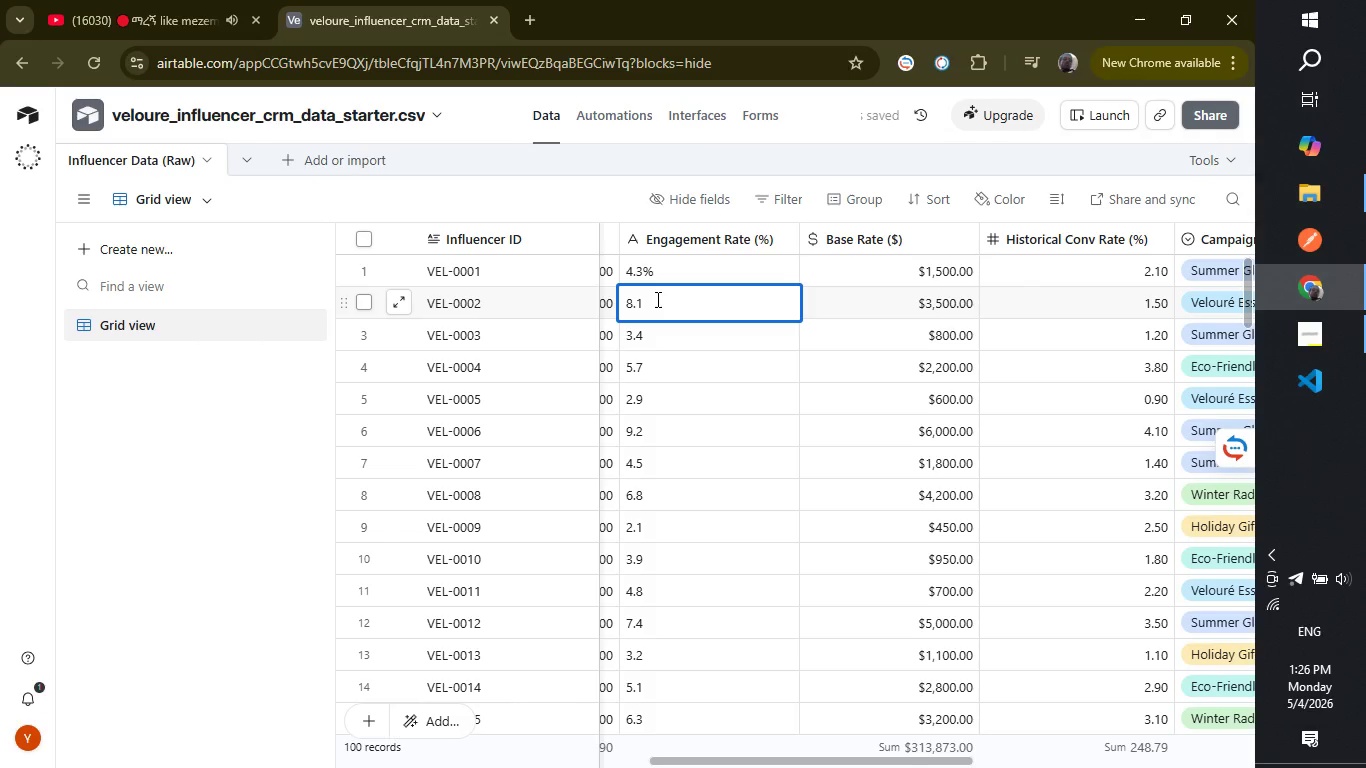 
key(Shift+5)
 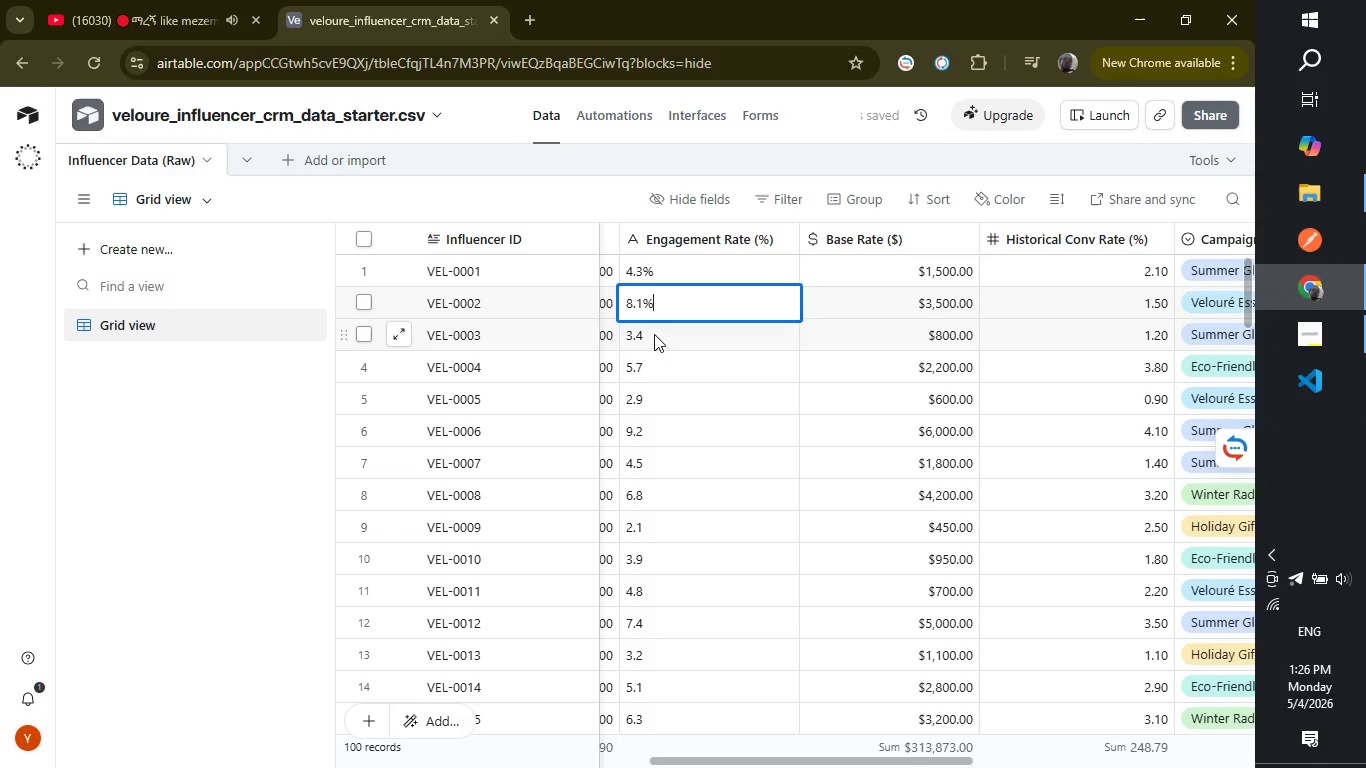 
double_click([655, 334])
 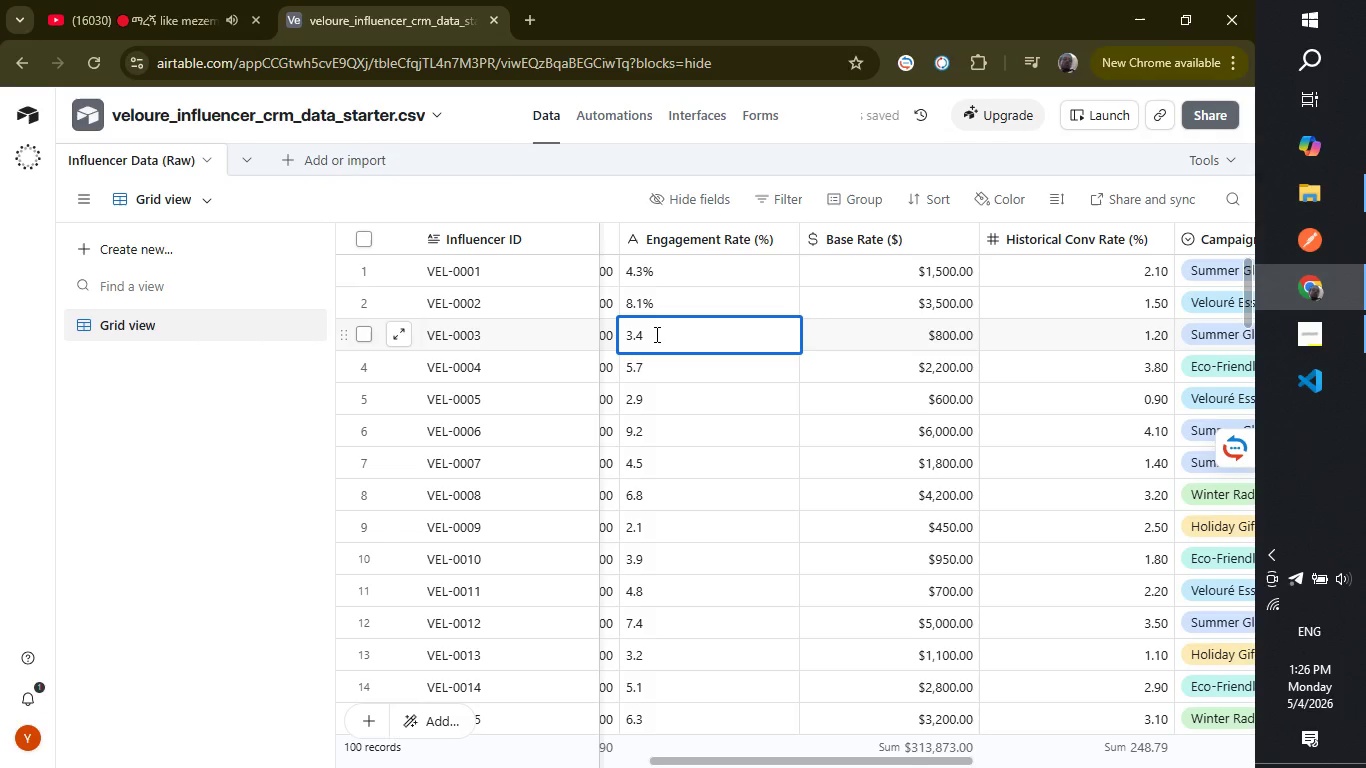 
key(Shift+5)
 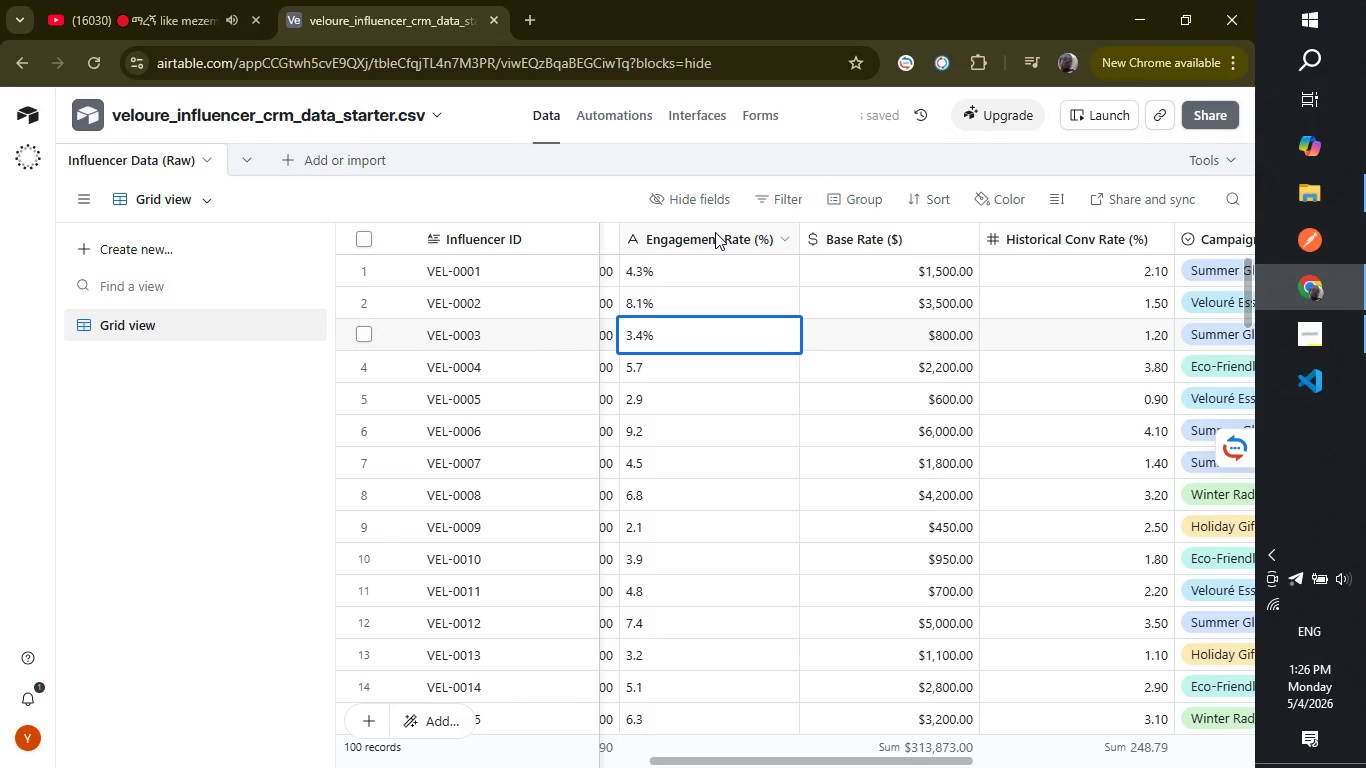 
left_click([715, 232])
 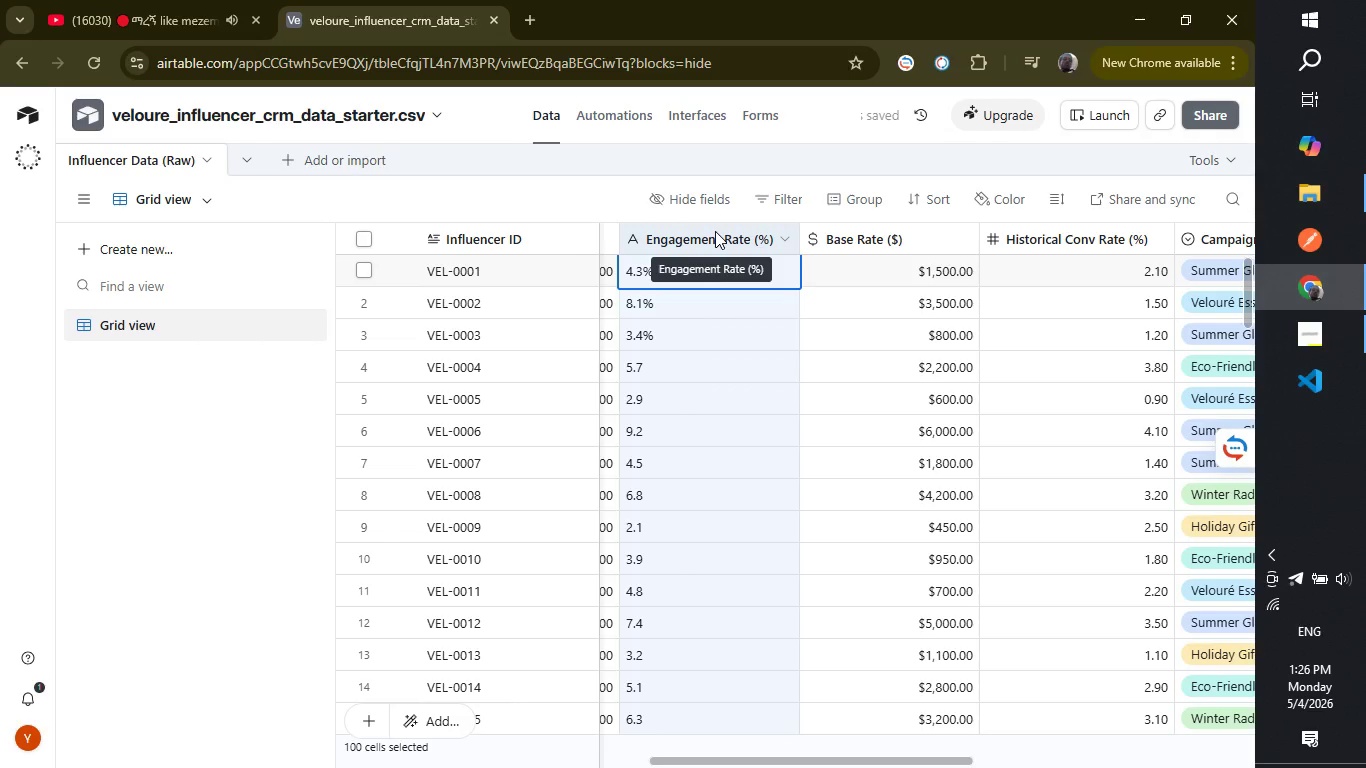 
right_click([715, 231])
 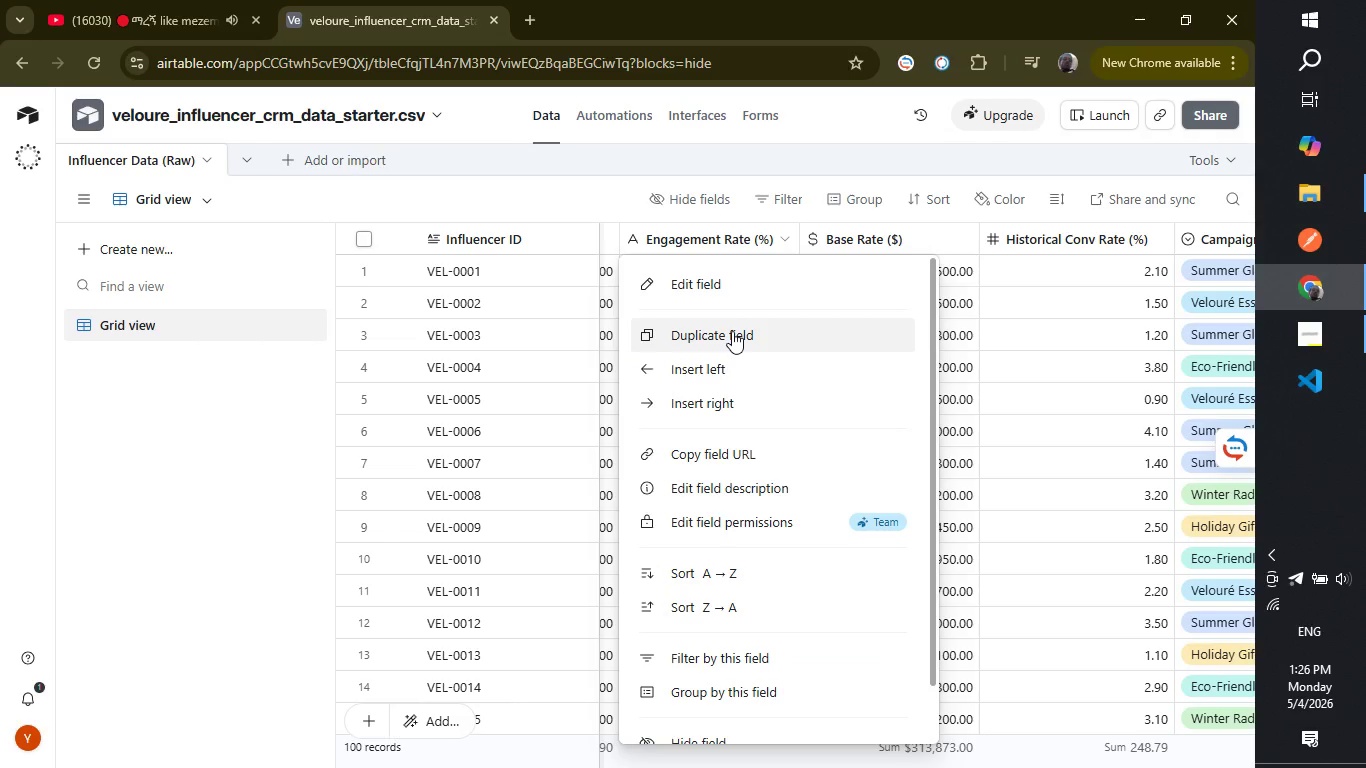 
wait(15.39)
 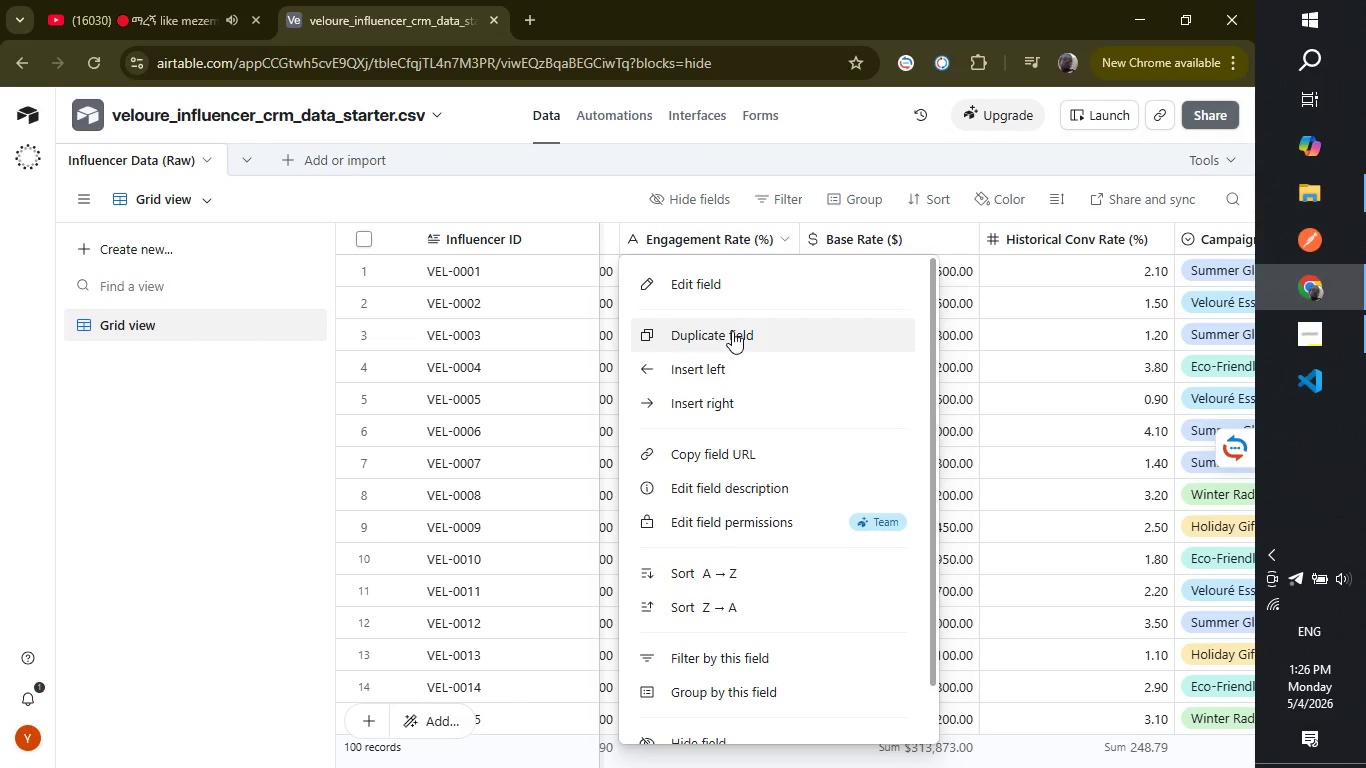 
left_click([732, 296])
 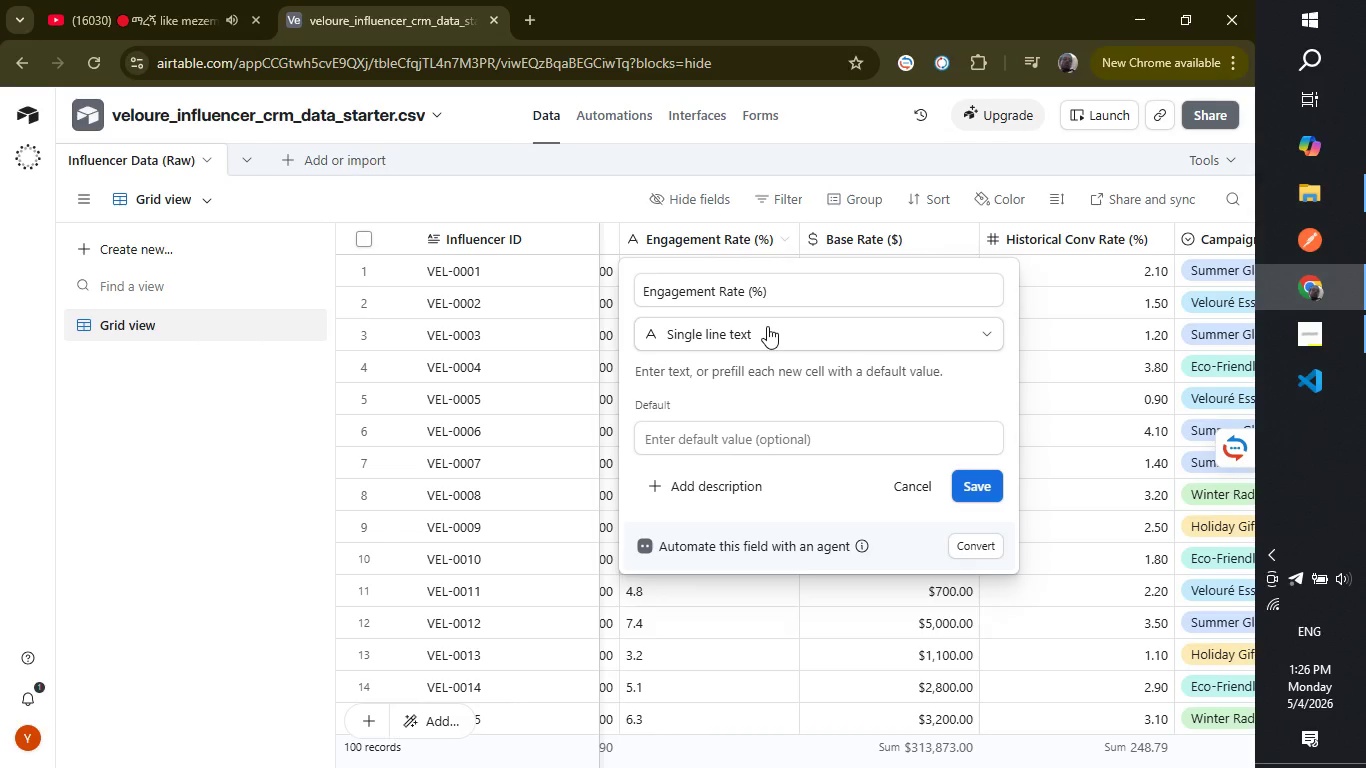 
left_click([767, 327])
 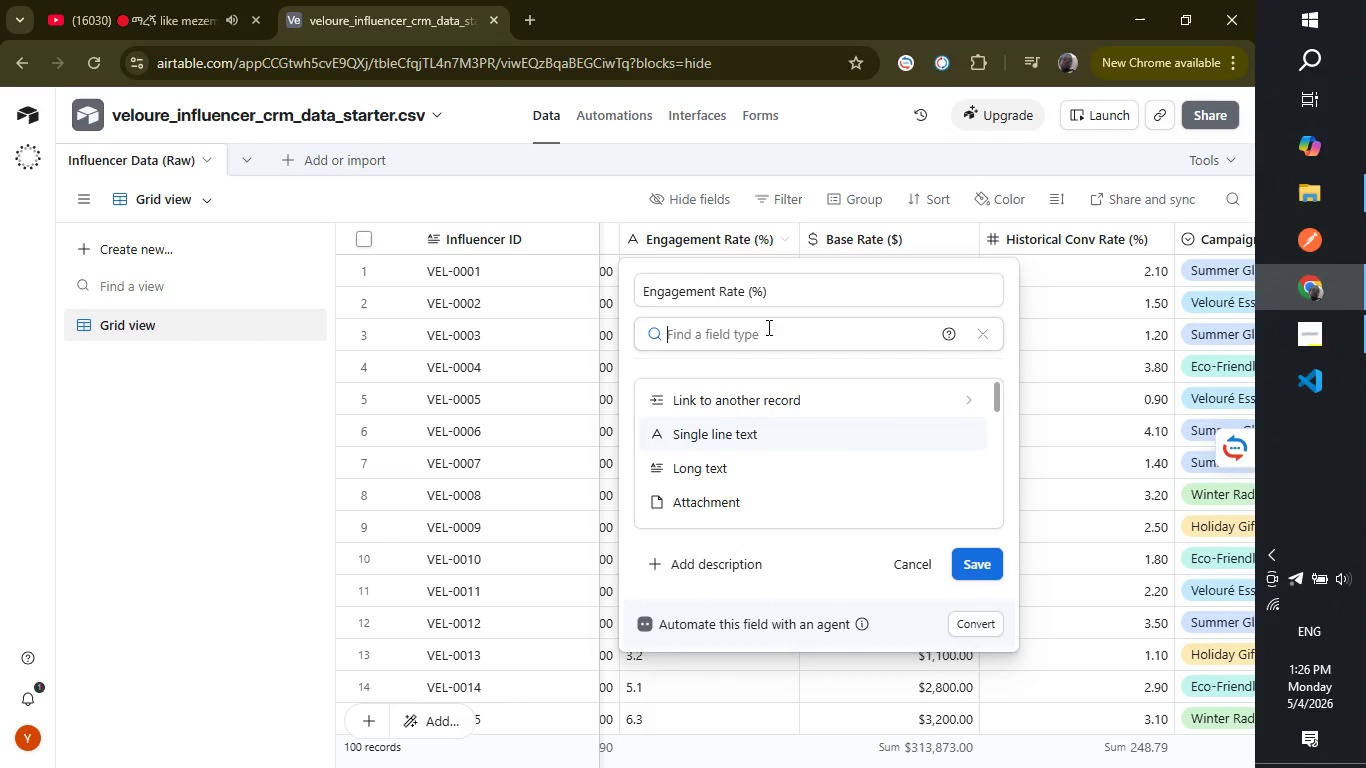 
key(P)
 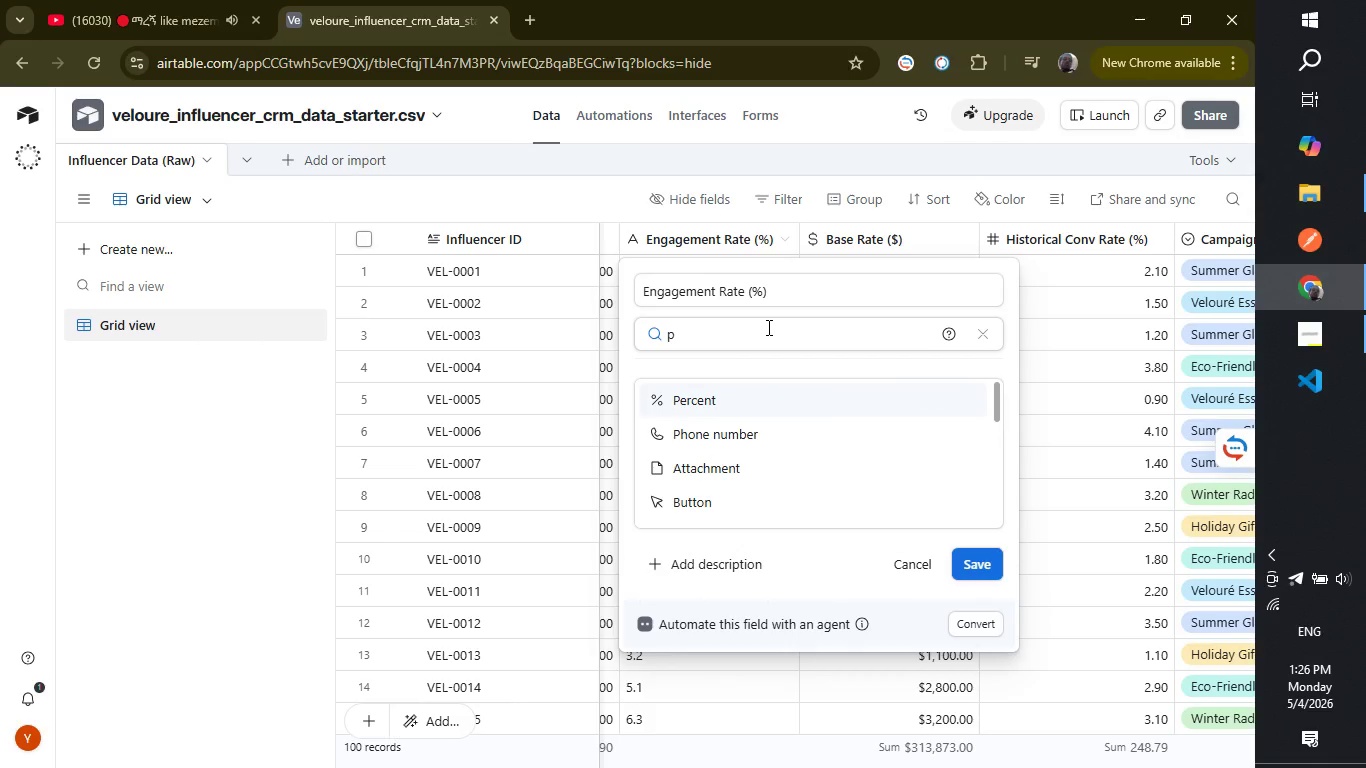 
key(Enter)
 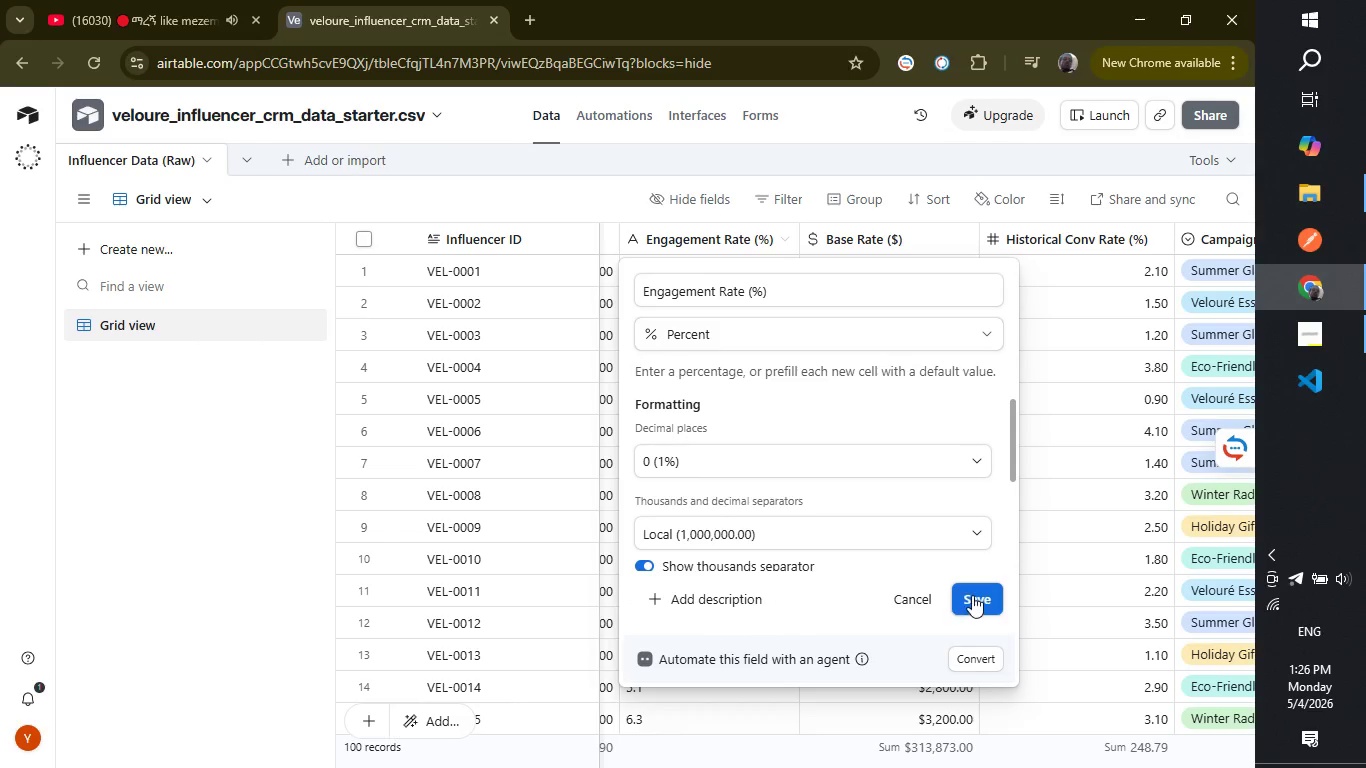 
left_click([972, 595])
 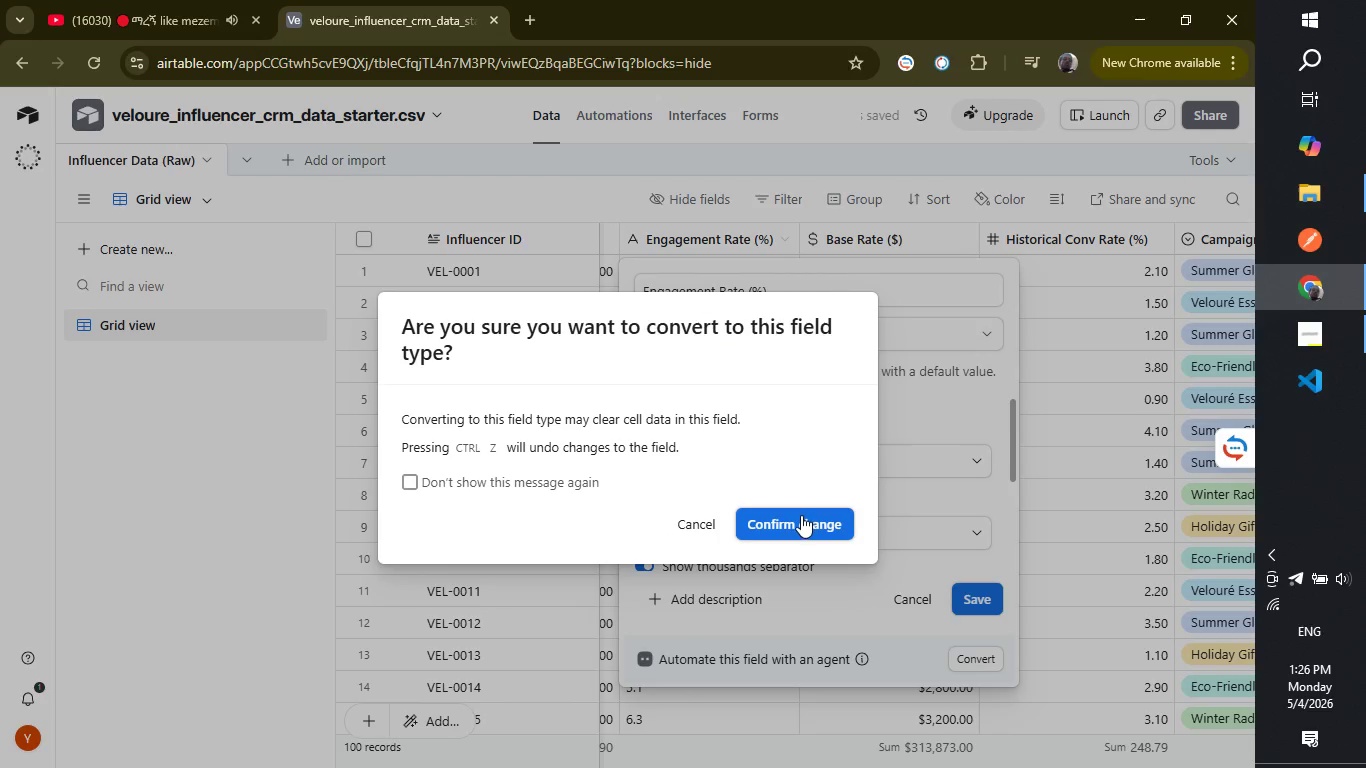 
left_click([800, 515])
 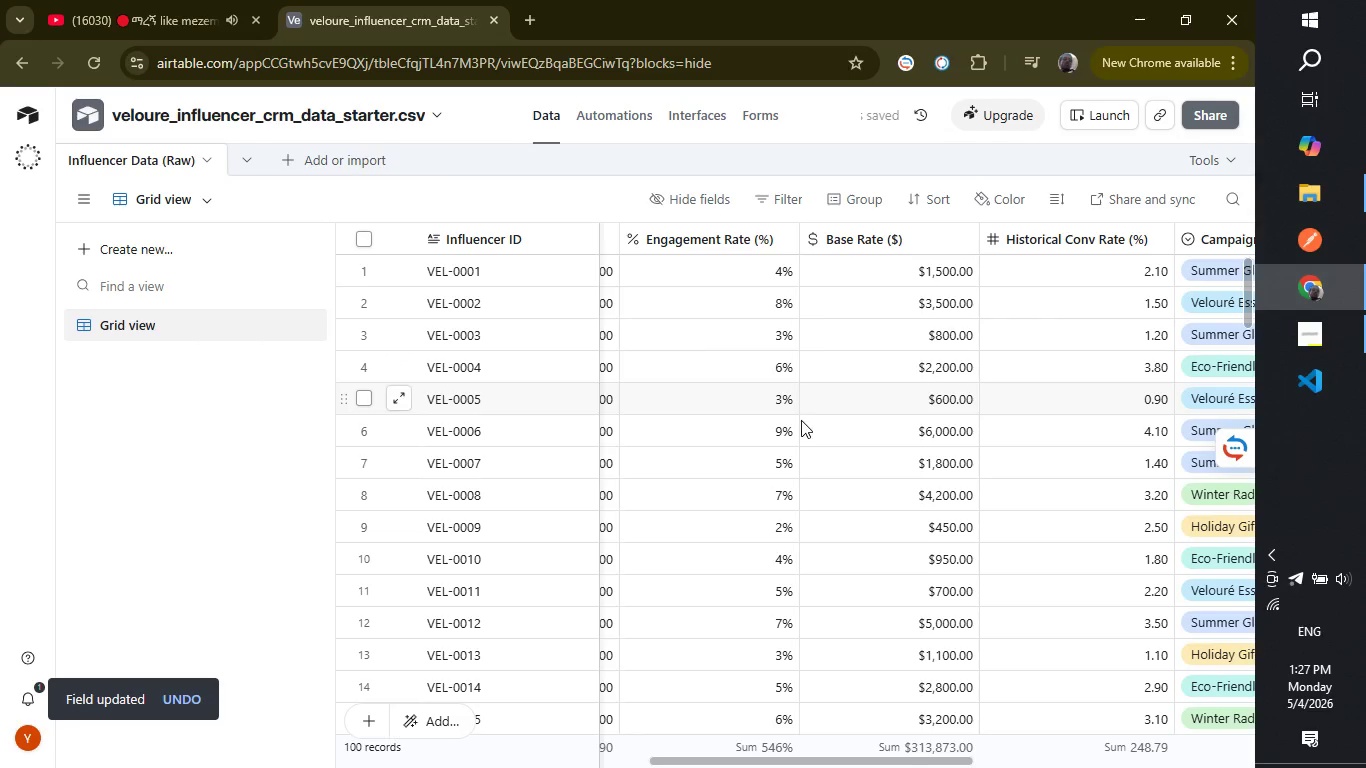 
wait(10.14)
 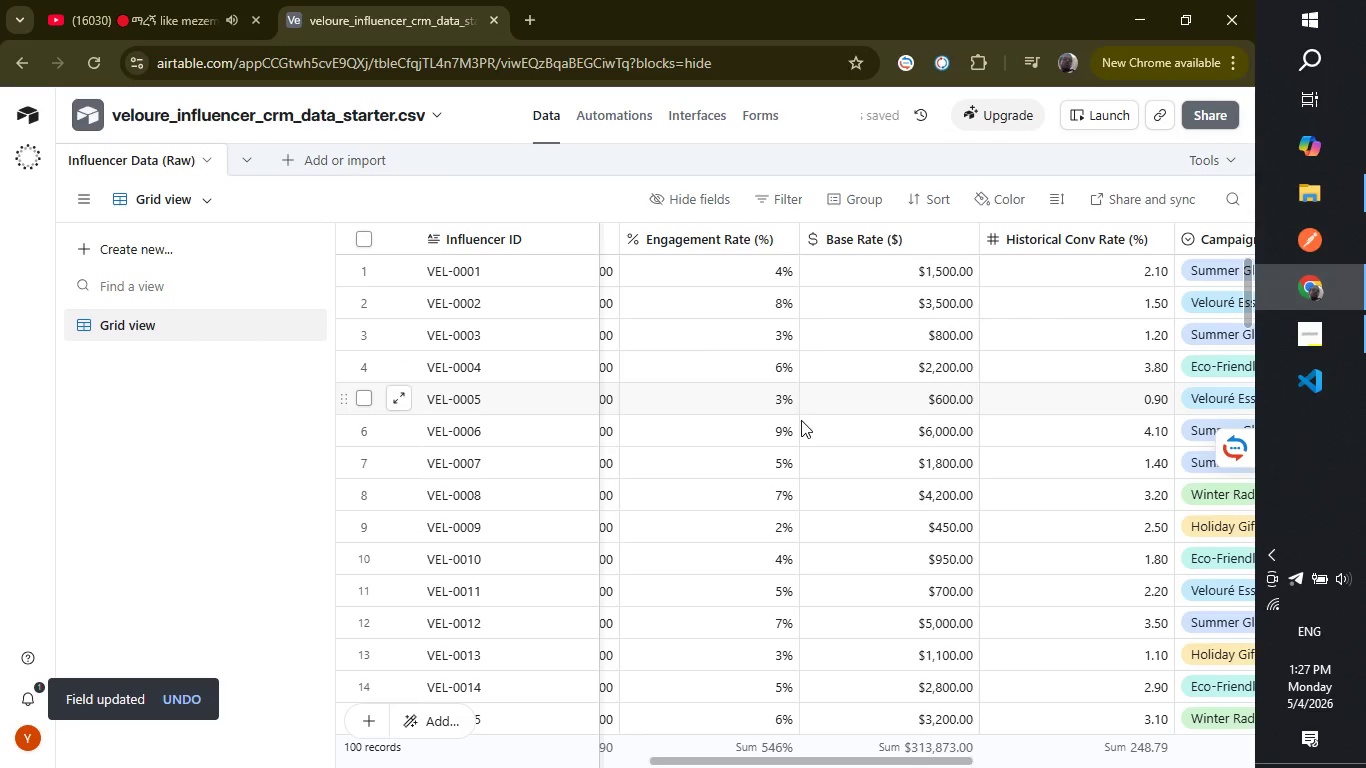 
right_click([730, 236])
 